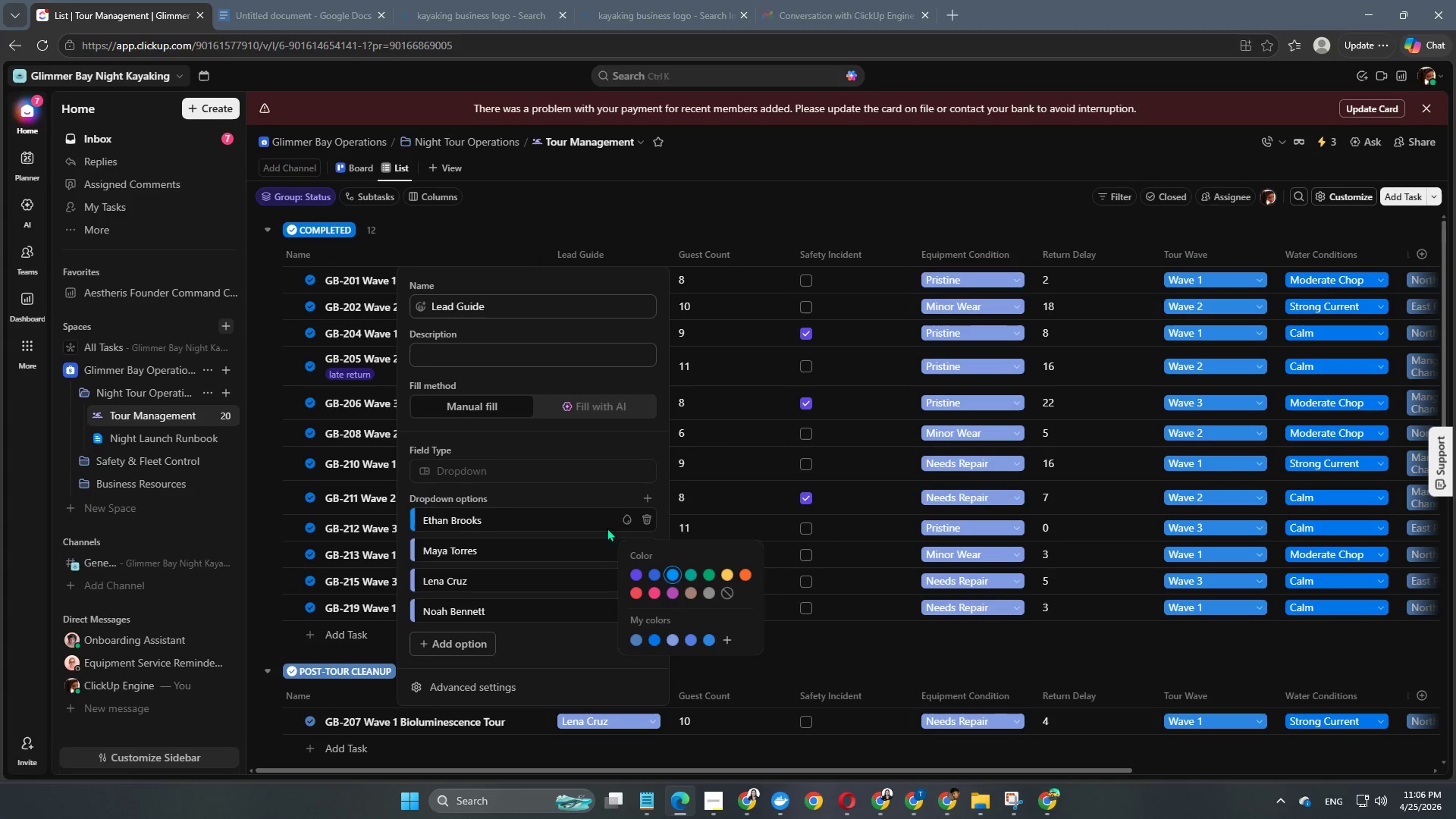 
left_click([591, 552])
 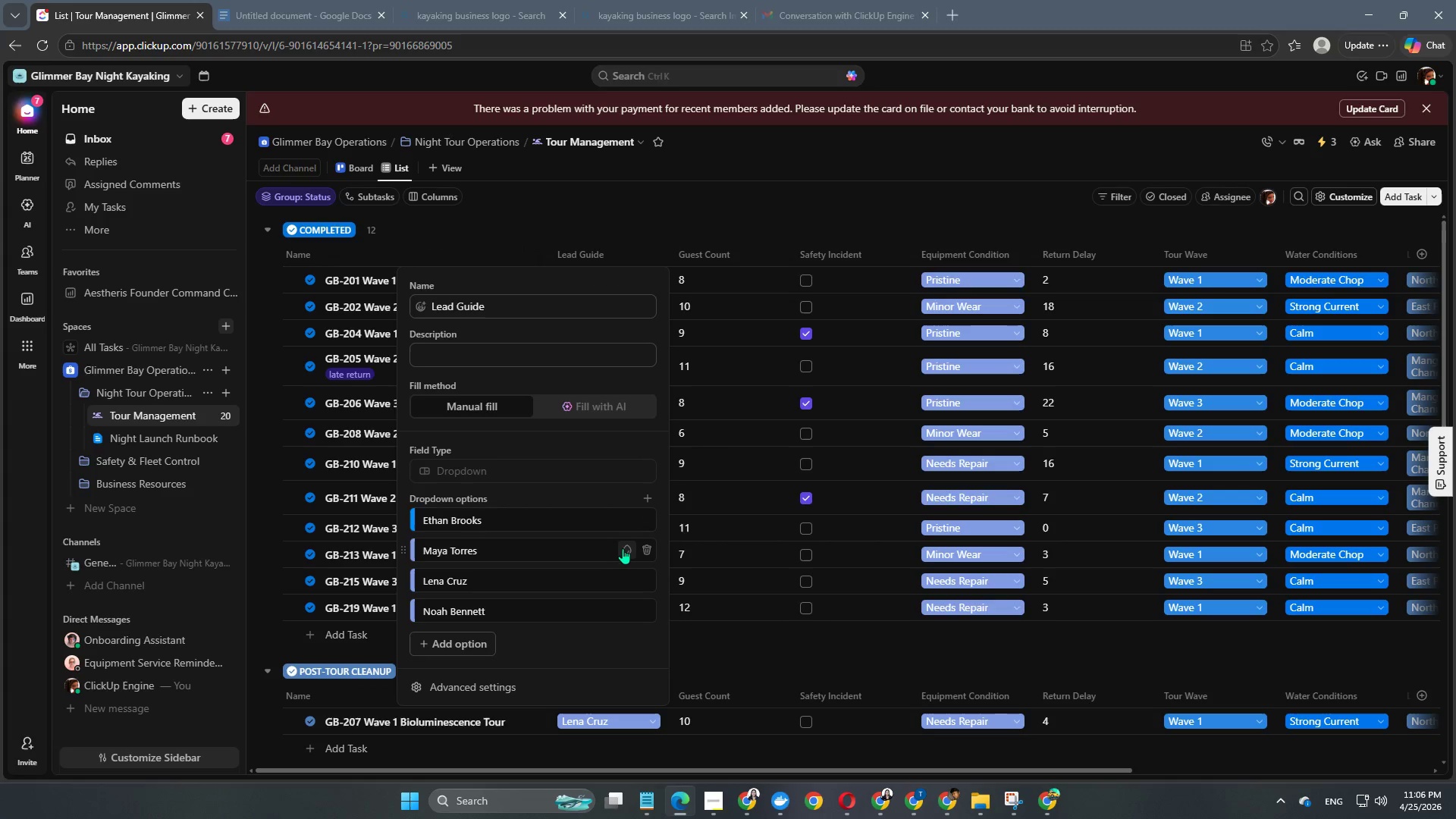 
left_click([627, 548])
 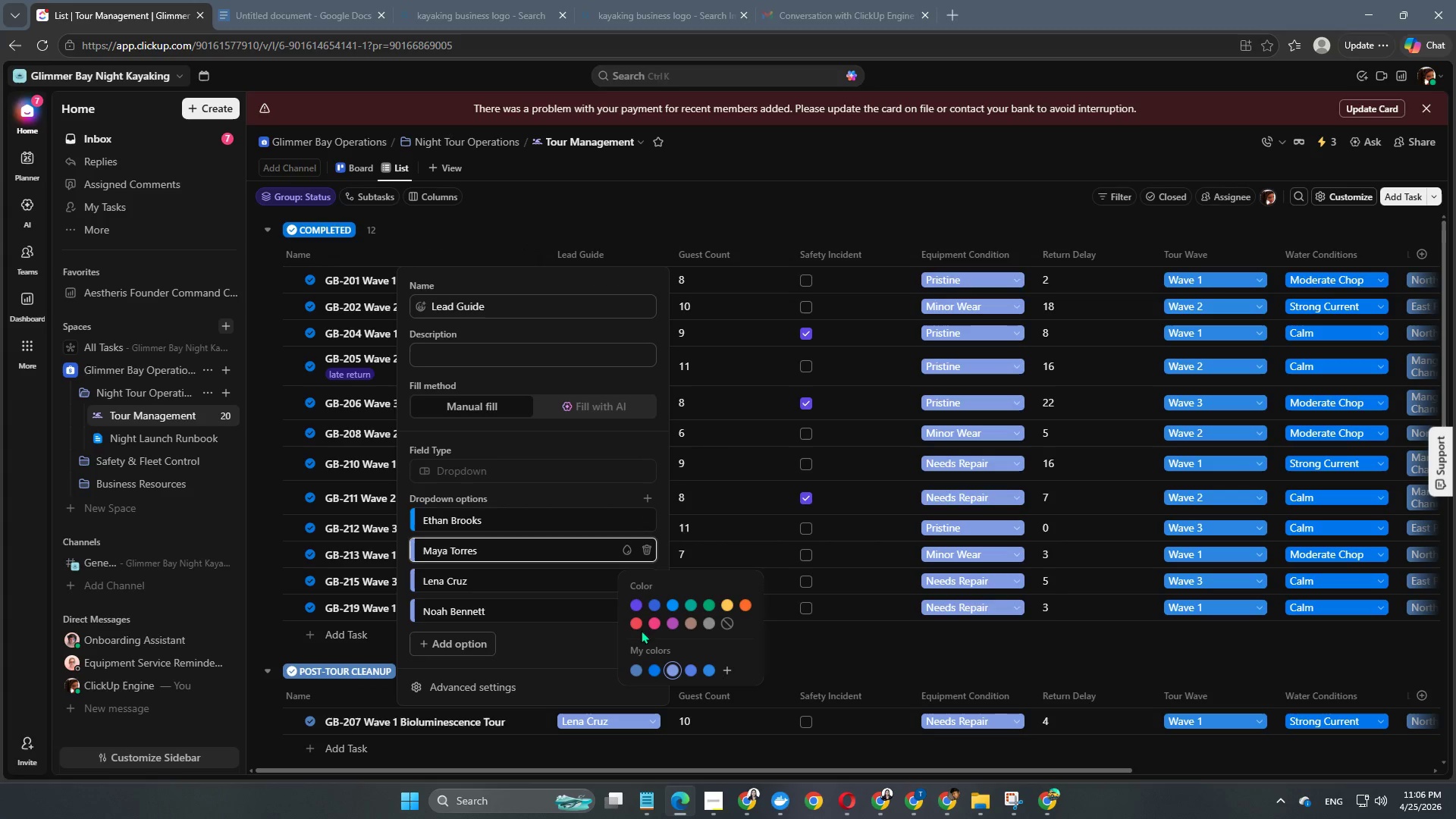 
left_click([650, 624])
 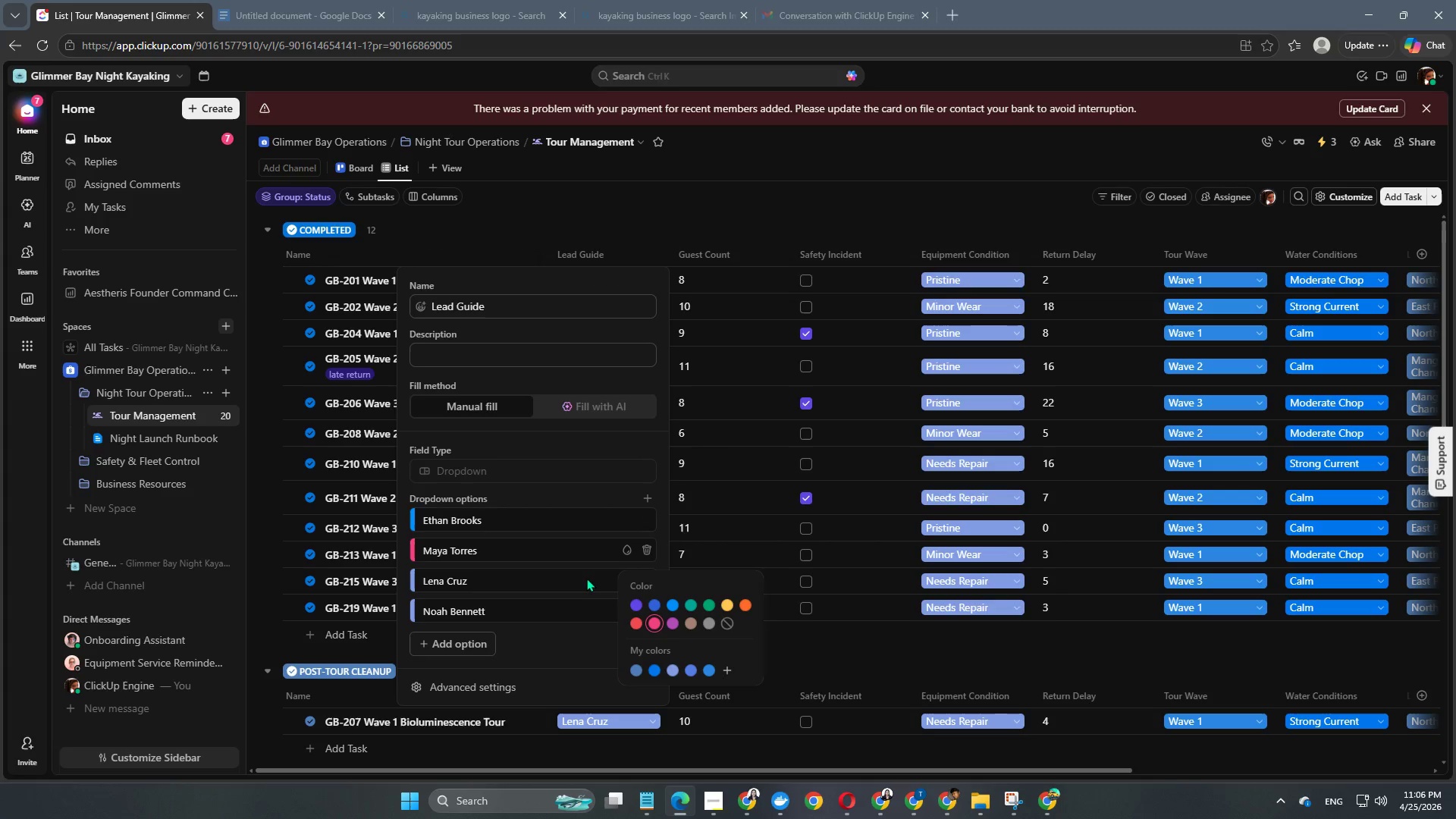 
left_click([584, 576])
 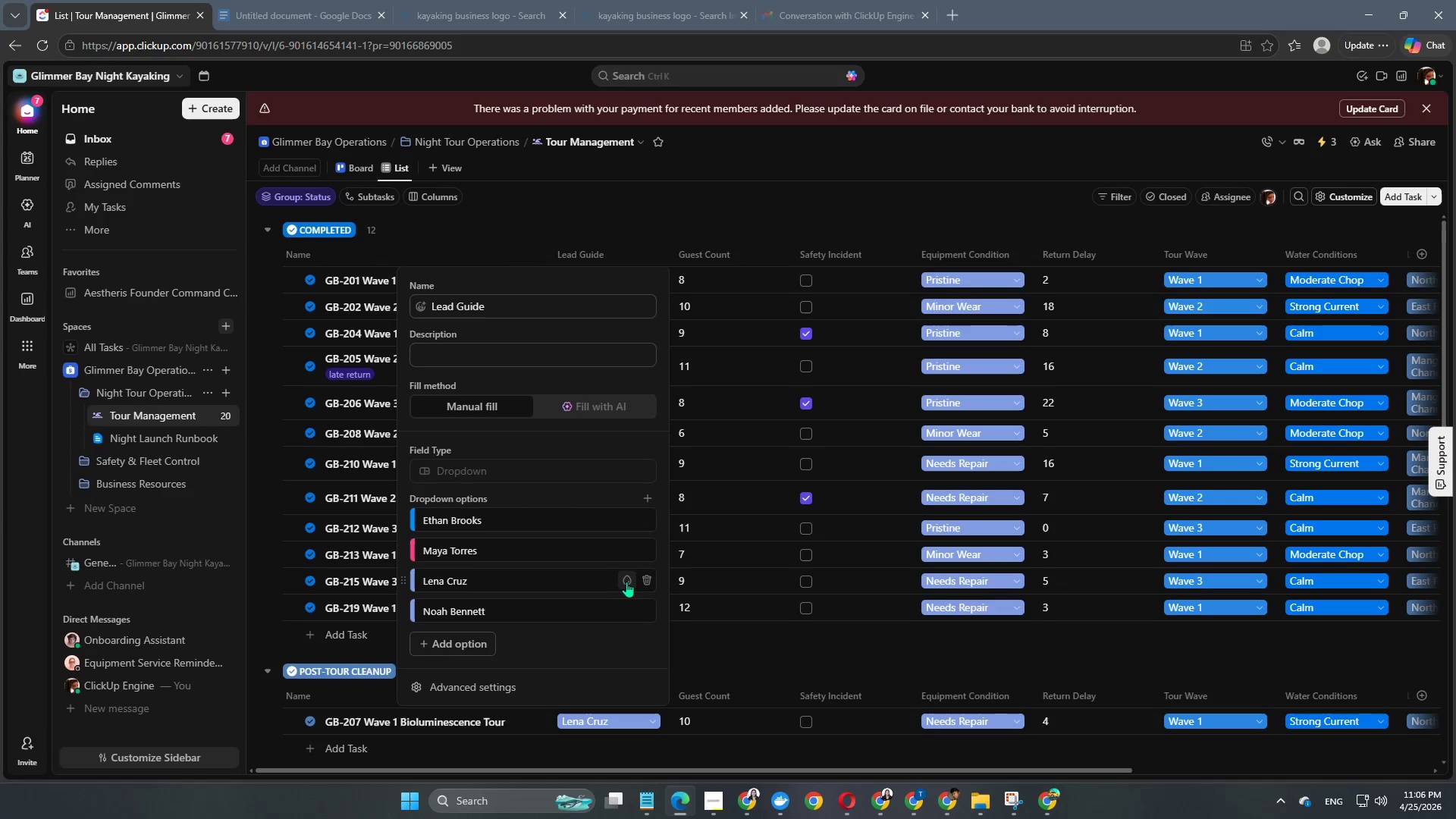 
left_click([627, 581])
 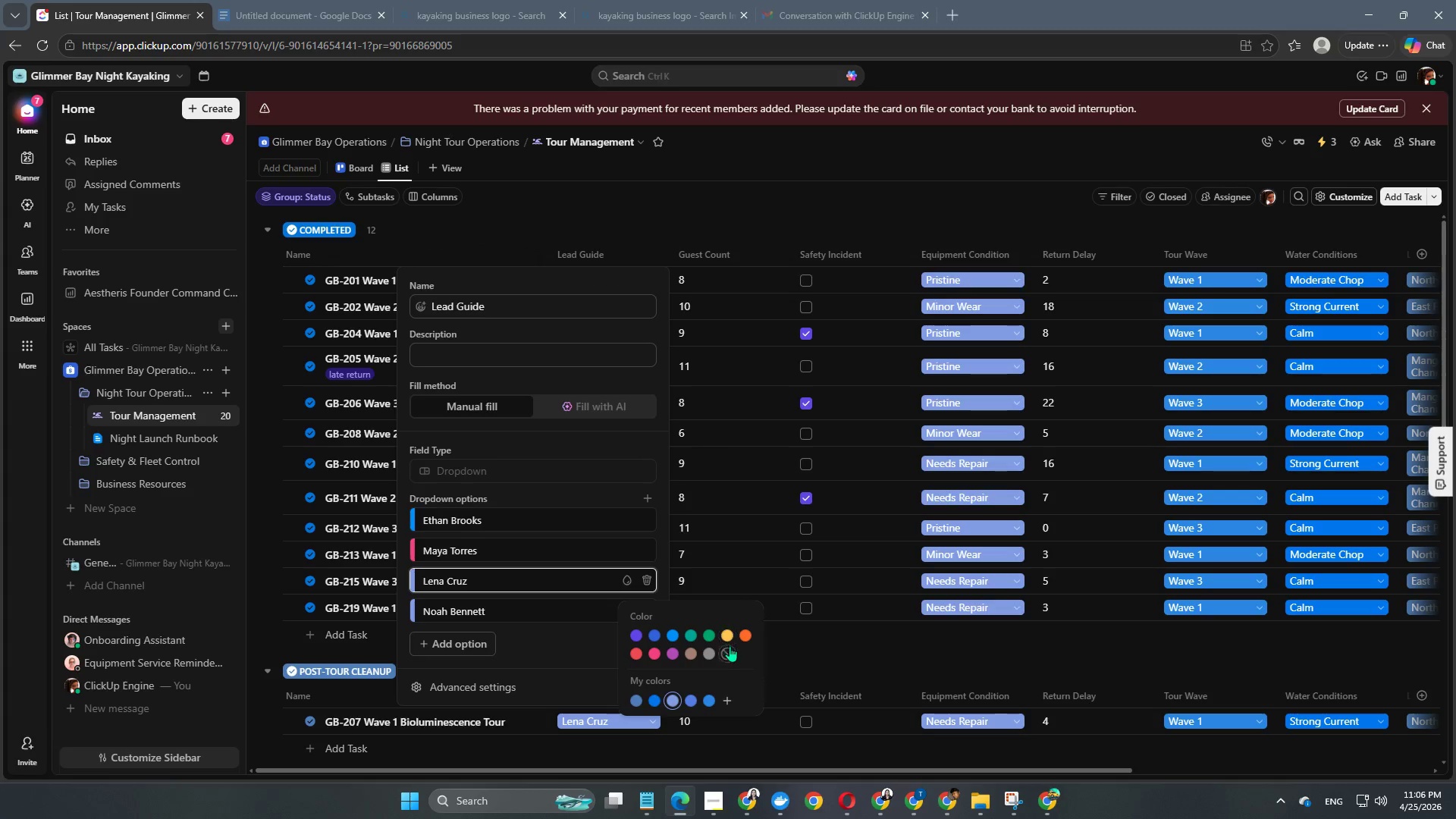 
left_click([726, 633])
 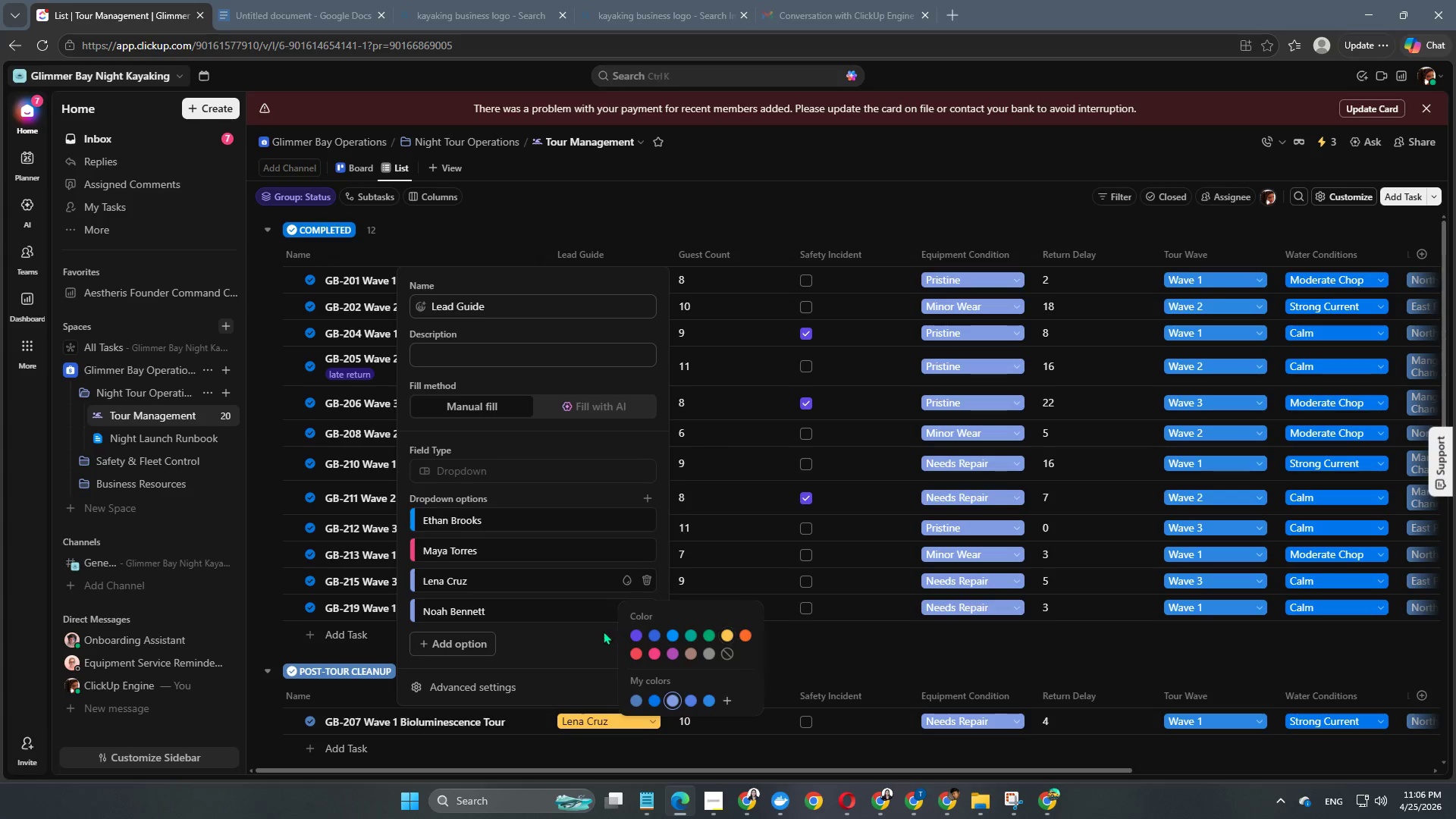 
left_click([603, 613])
 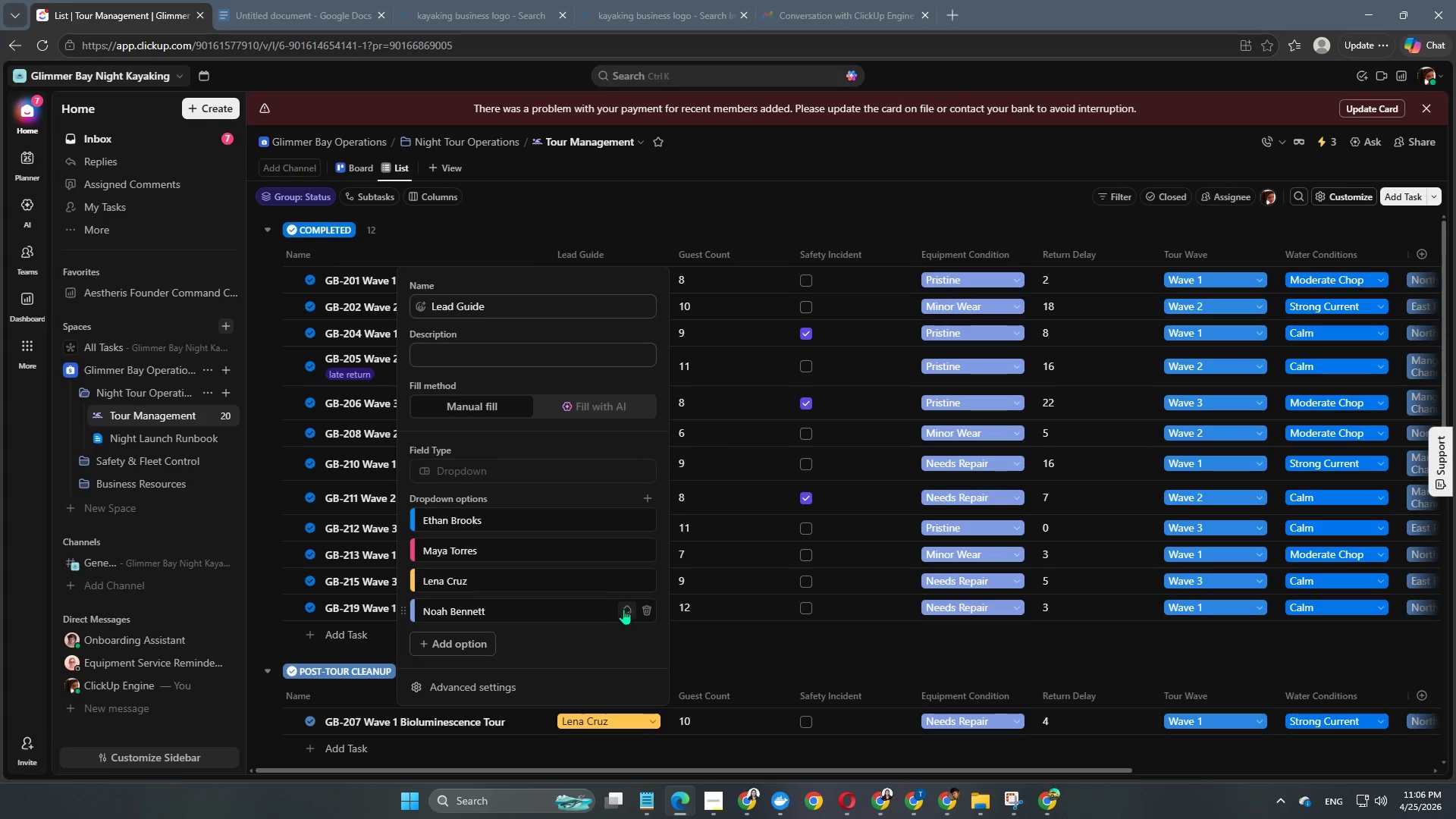 
left_click([628, 607])
 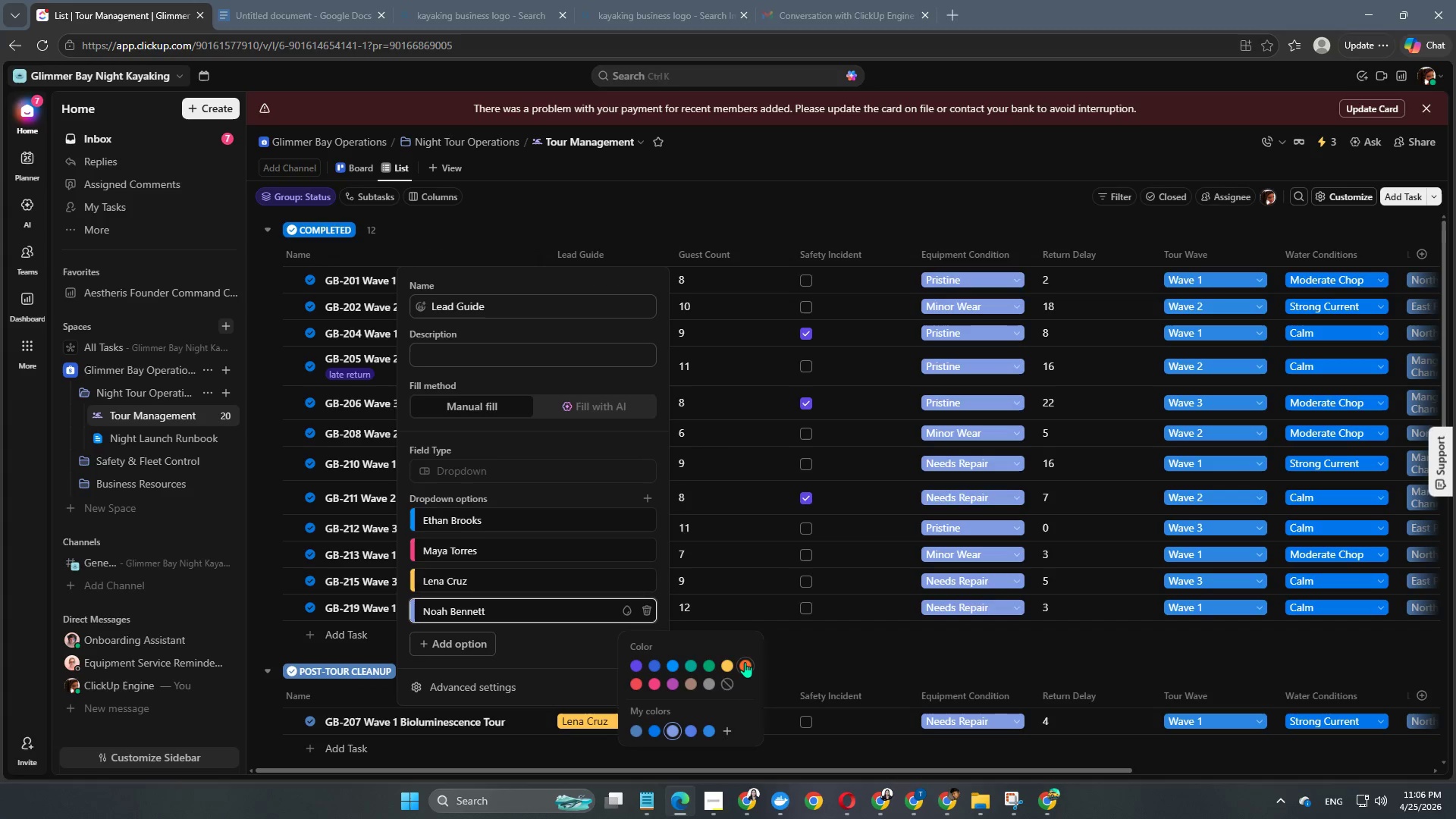 
left_click([746, 664])
 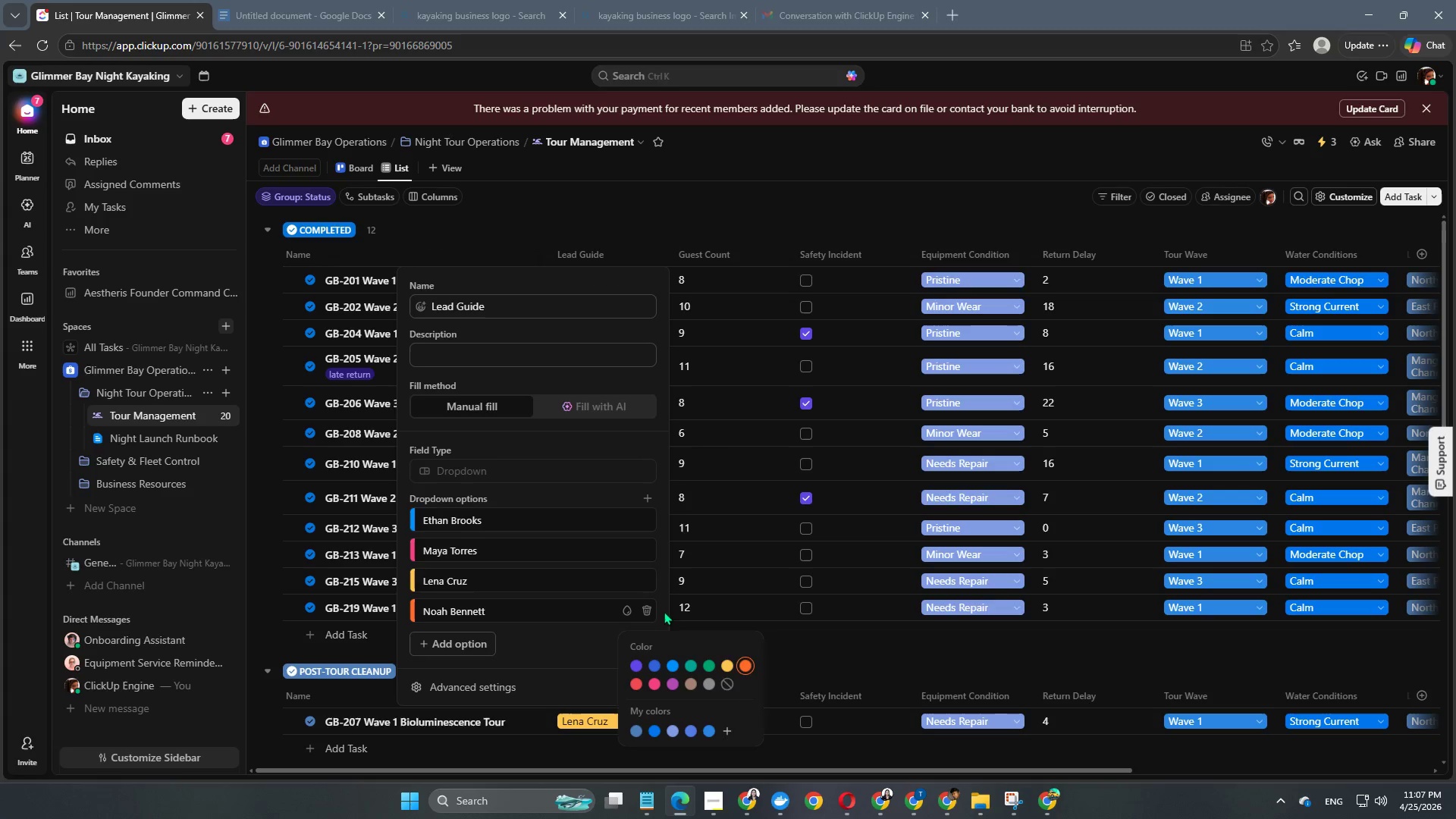 
left_click([557, 669])
 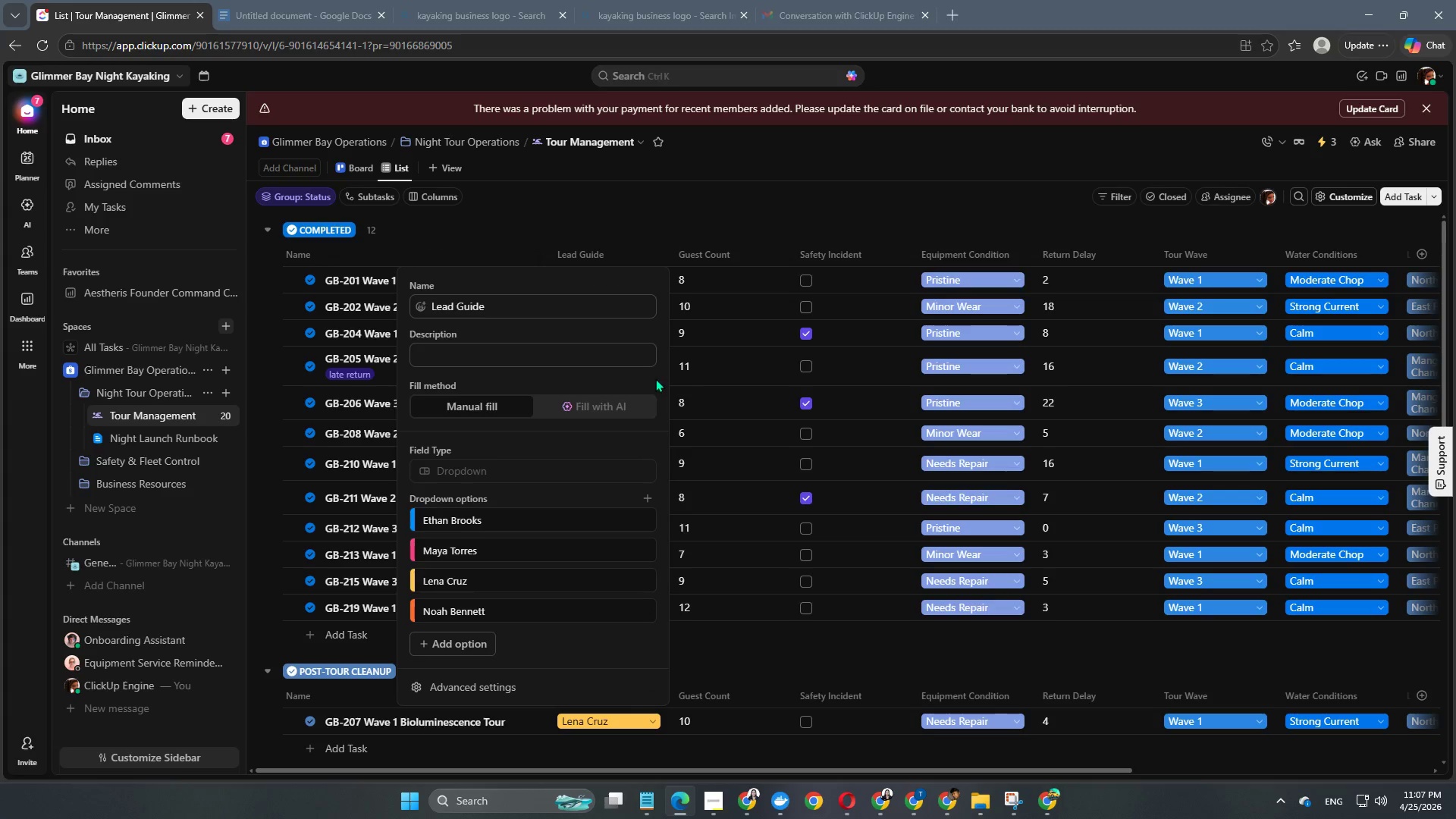 
left_click([640, 211])
 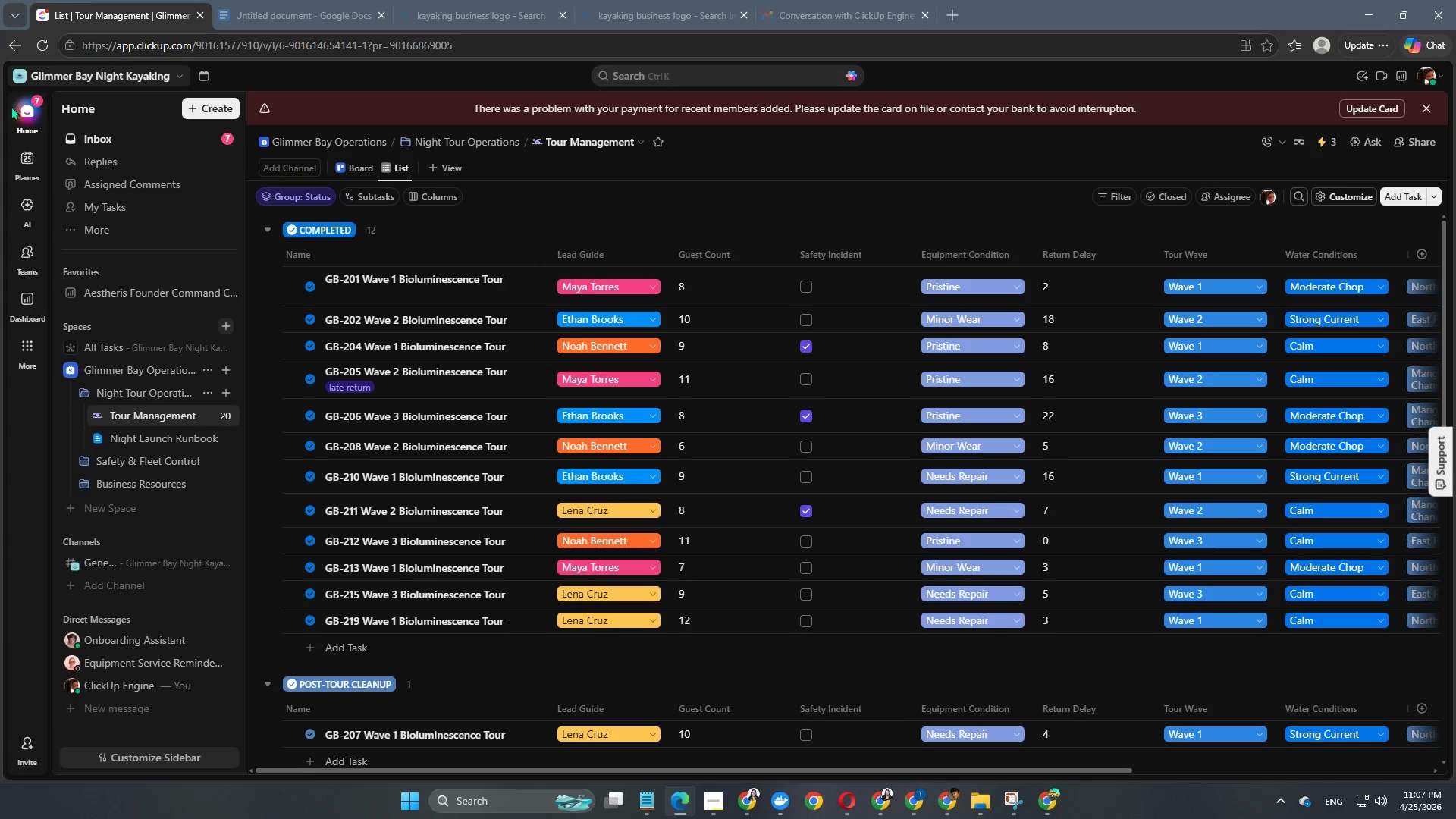 
scroll: coordinate [541, 471], scroll_direction: down, amount: 8.0
 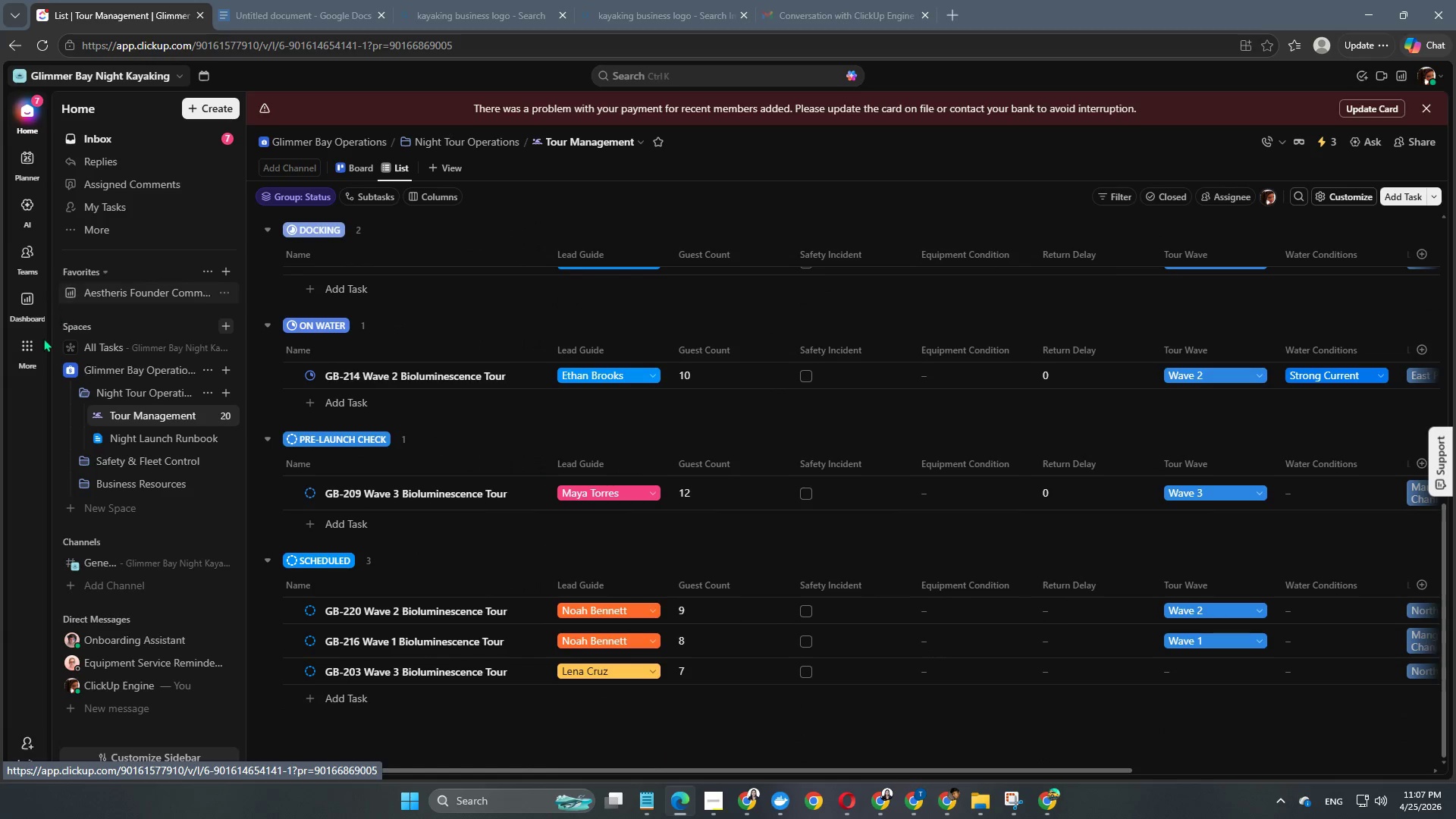 
left_click([20, 365])
 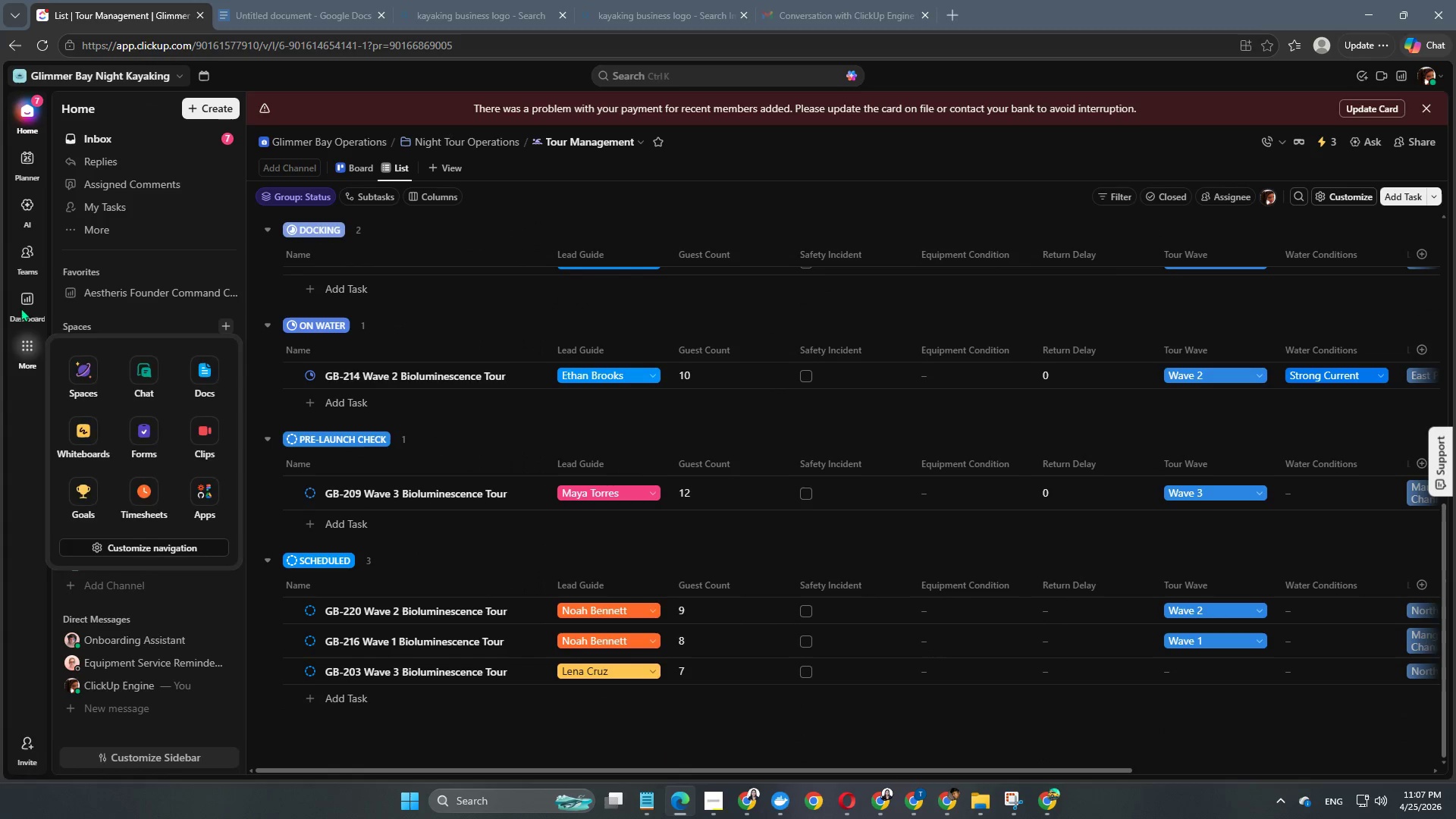 
double_click([20, 308])
 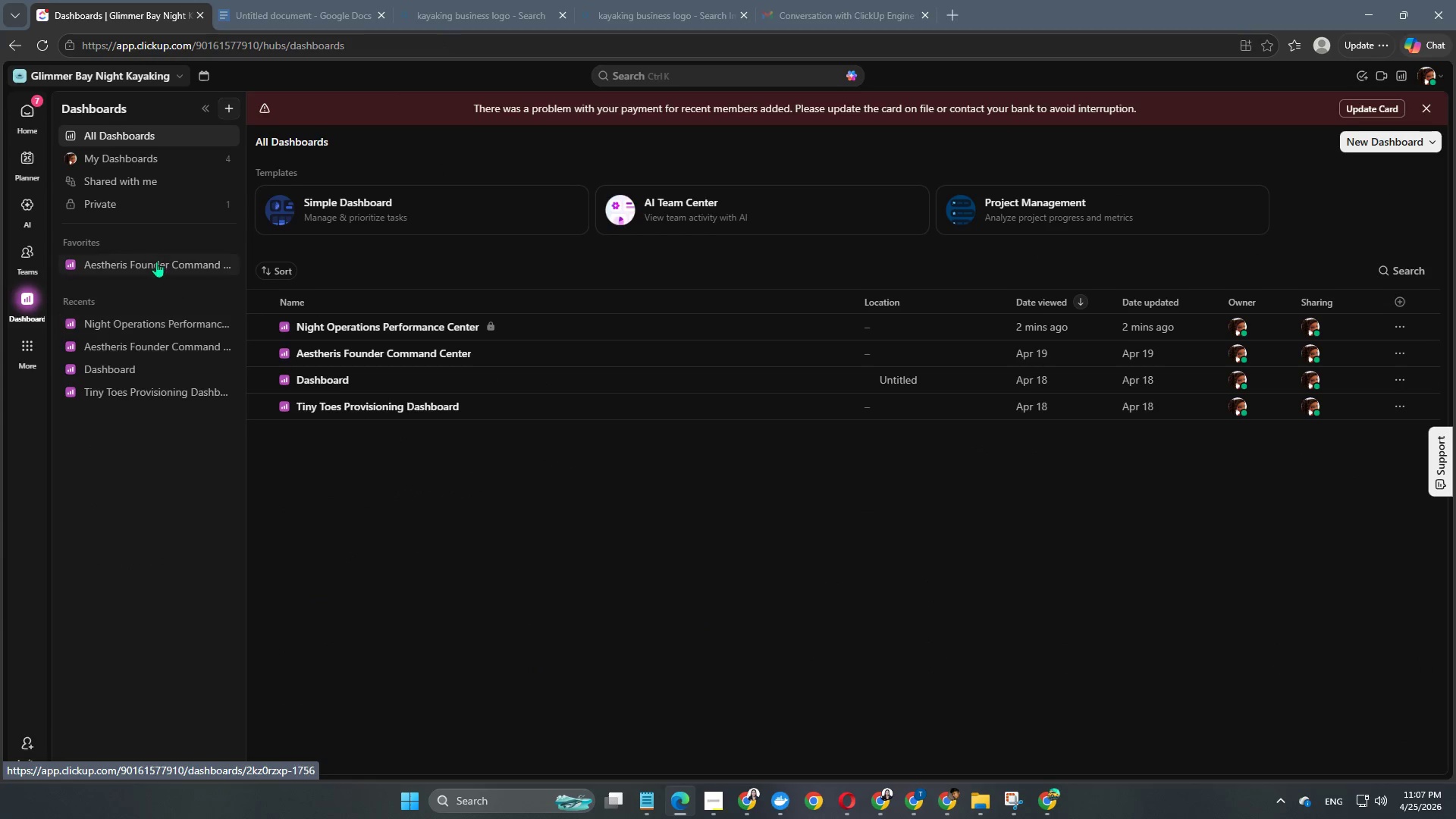 
left_click([150, 328])
 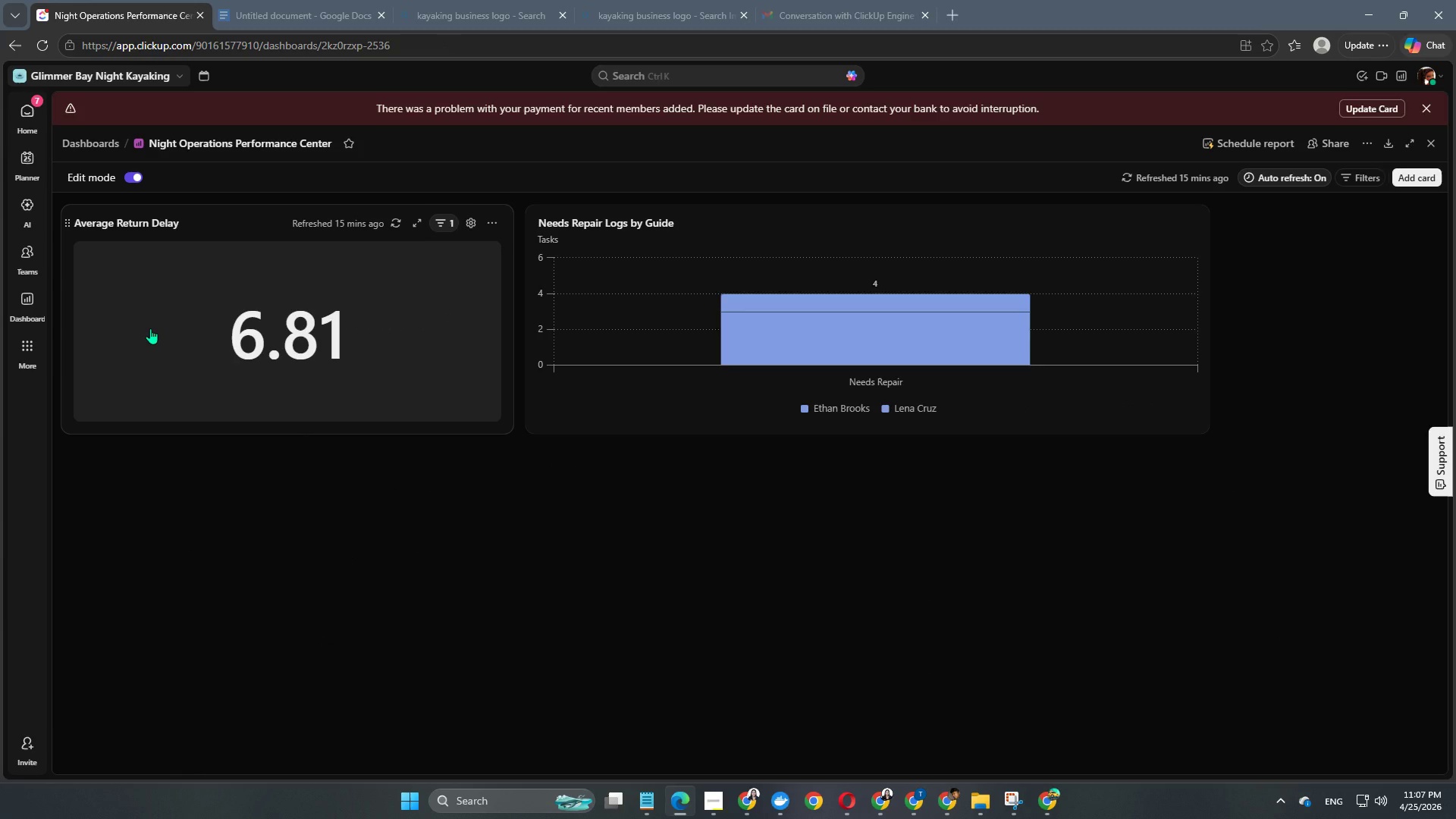 
wait(8.88)
 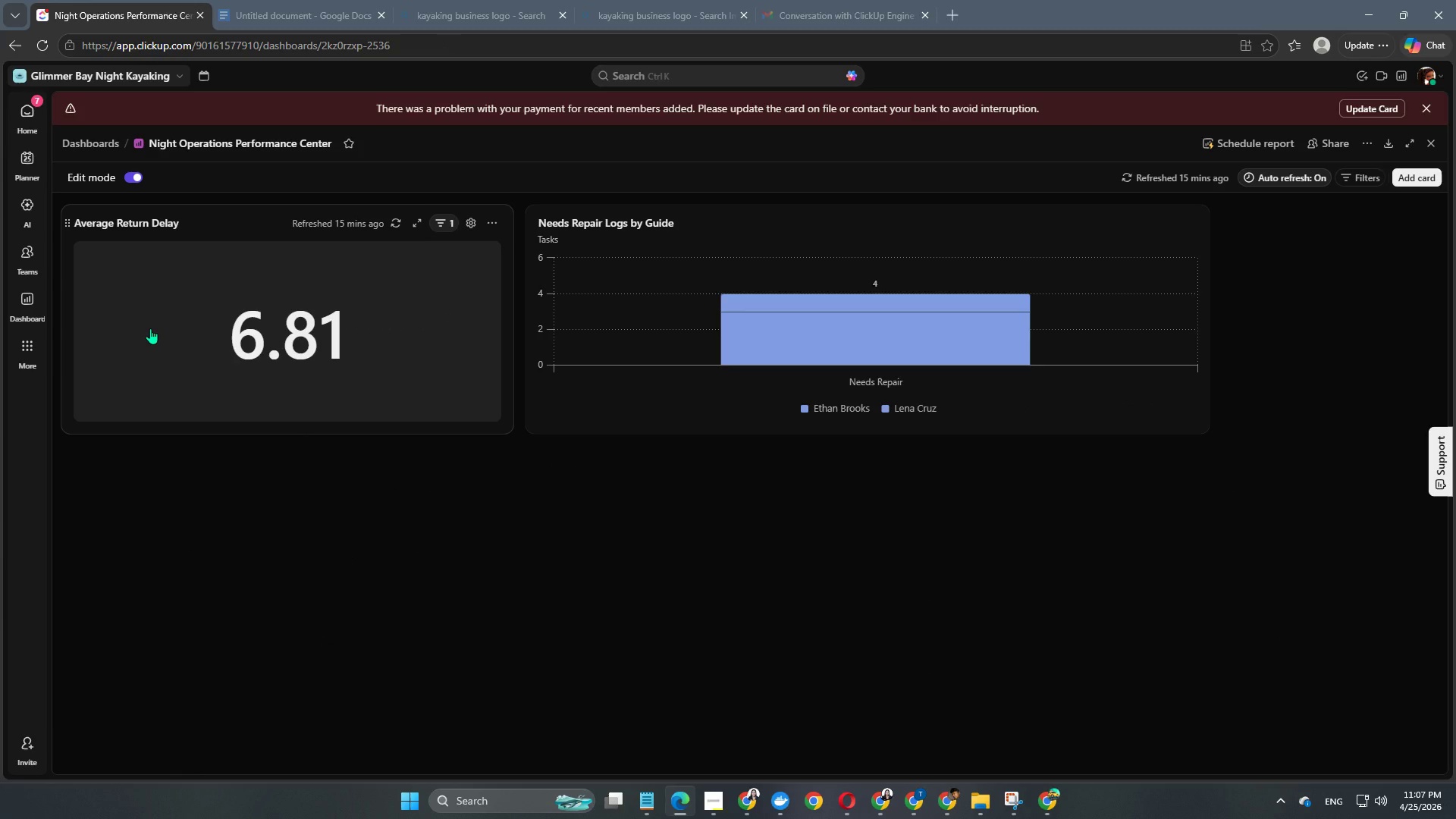 
left_click([1065, 217])
 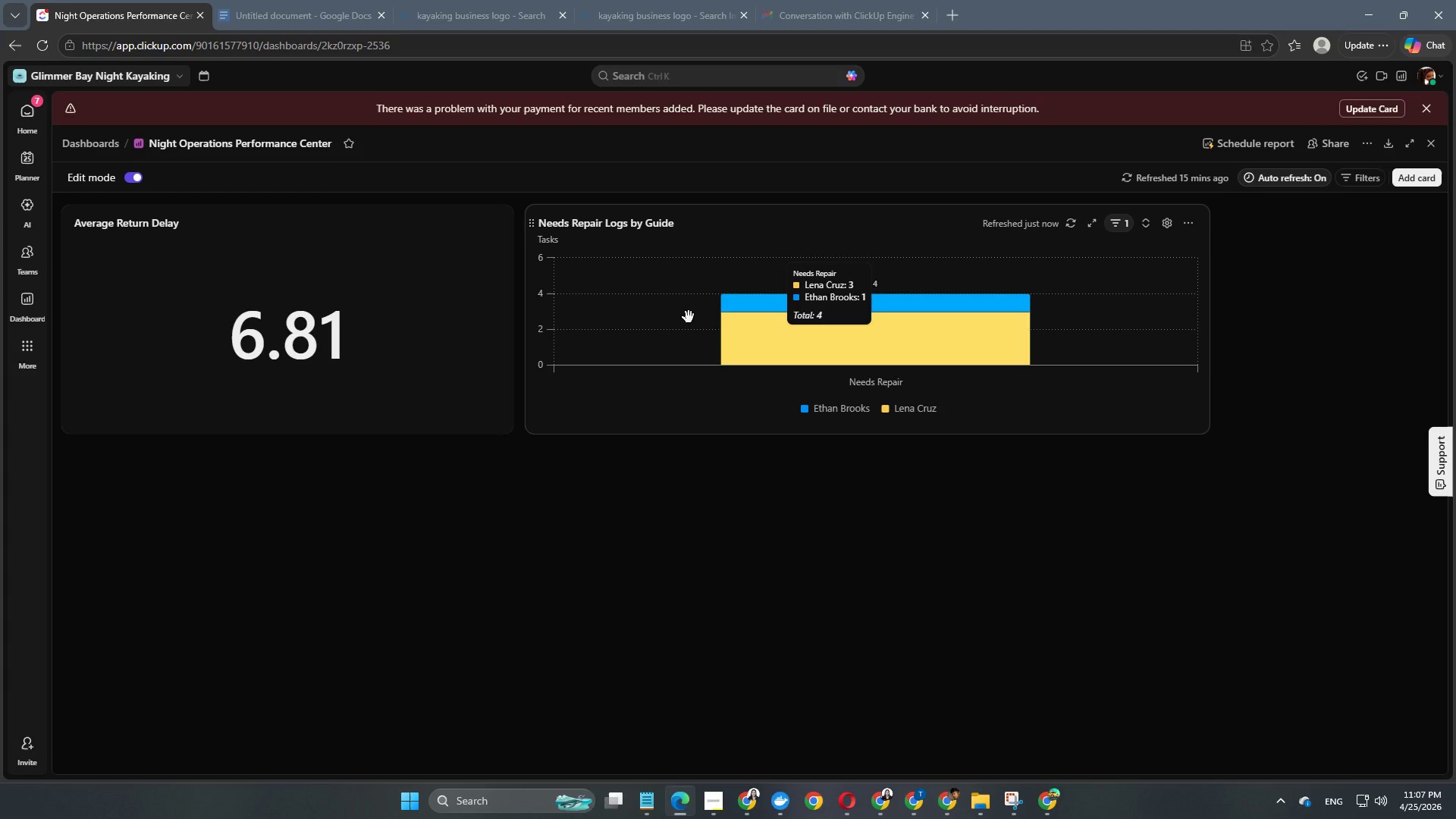 
wait(23.78)
 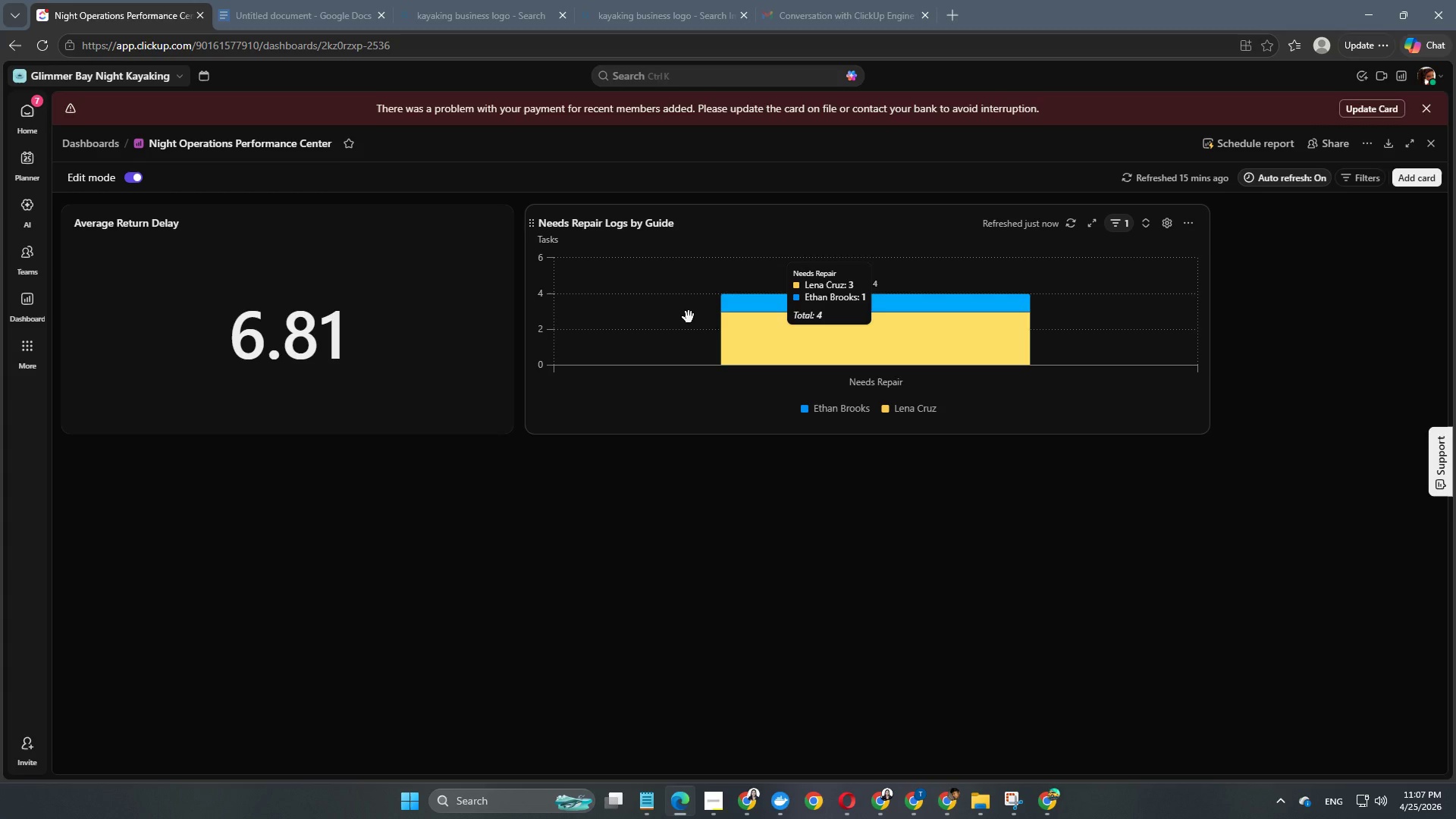 
left_click_drag(start_coordinate=[1209, 343], to_coordinate=[1436, 342])
 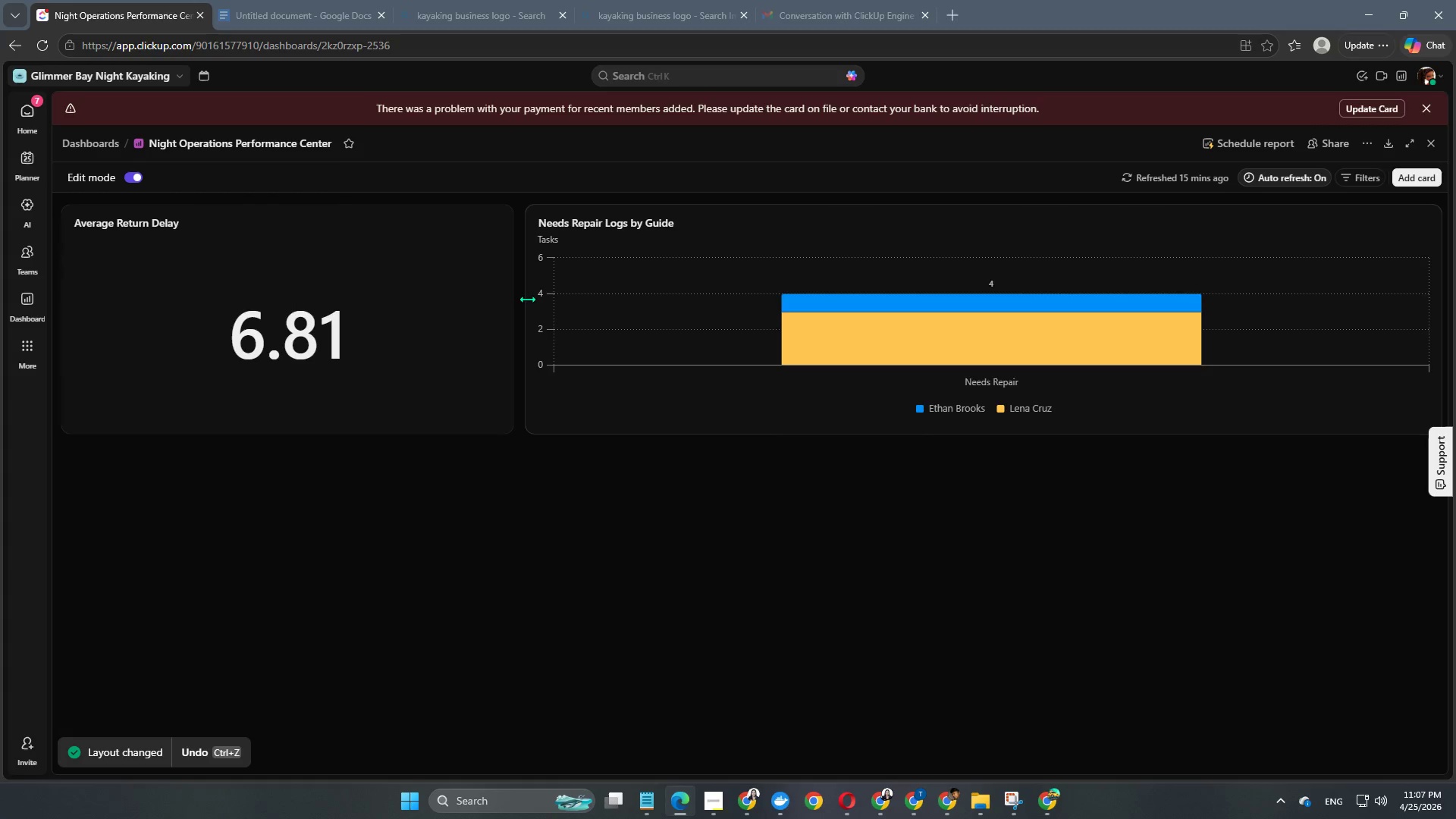 
left_click_drag(start_coordinate=[526, 299], to_coordinate=[692, 327])
 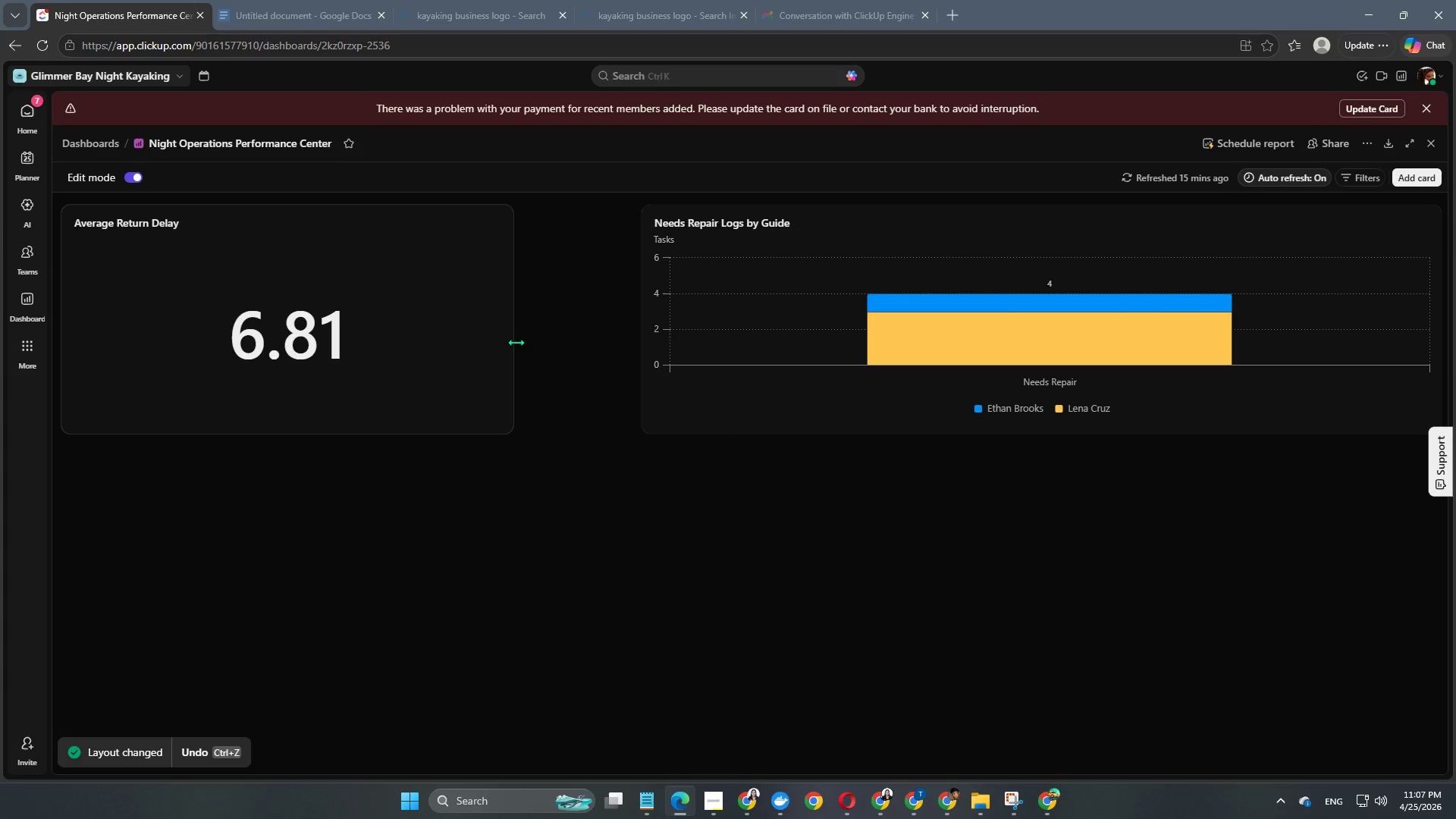 
left_click_drag(start_coordinate=[516, 342], to_coordinate=[620, 356])
 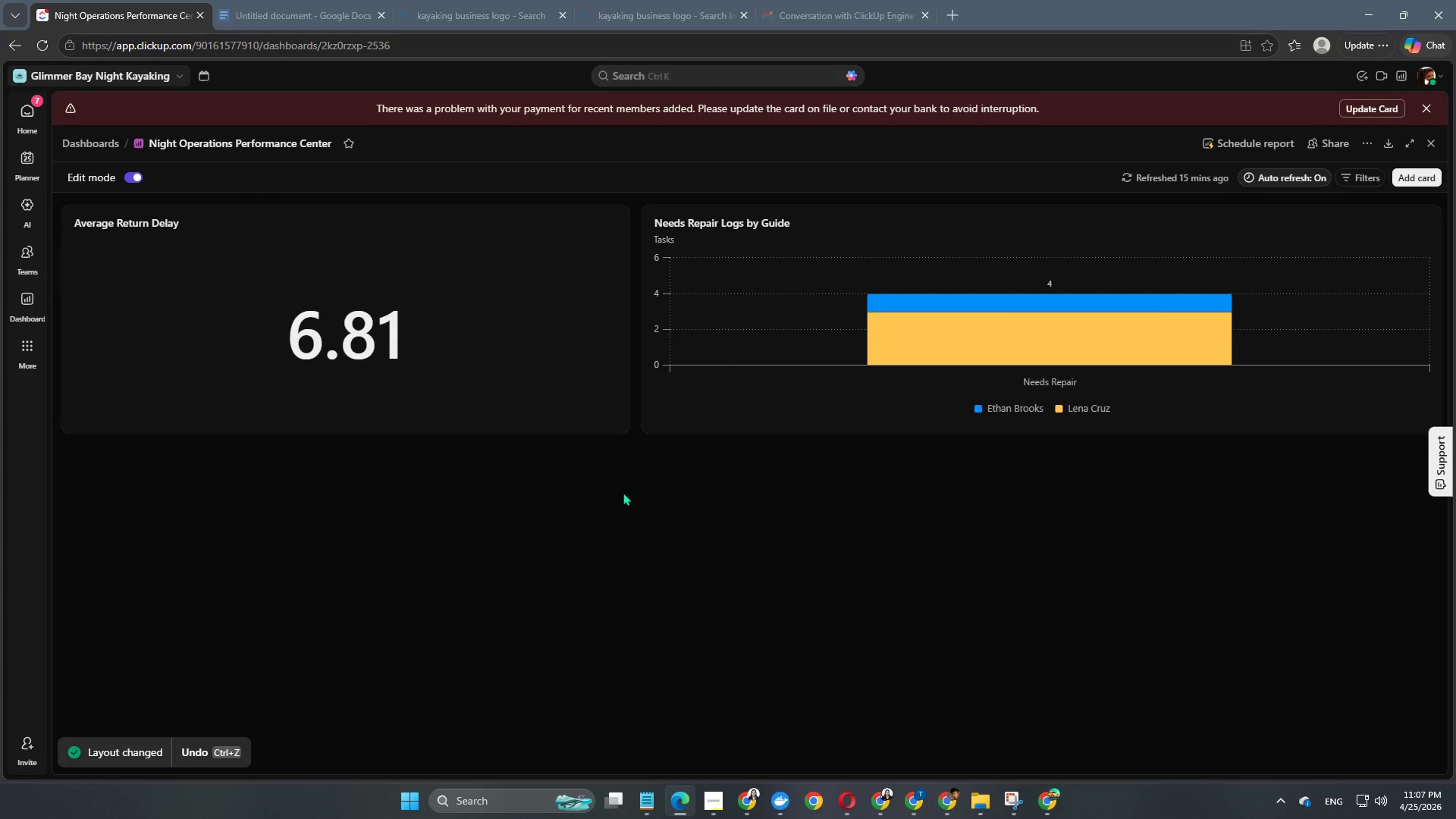 
left_click([624, 495])
 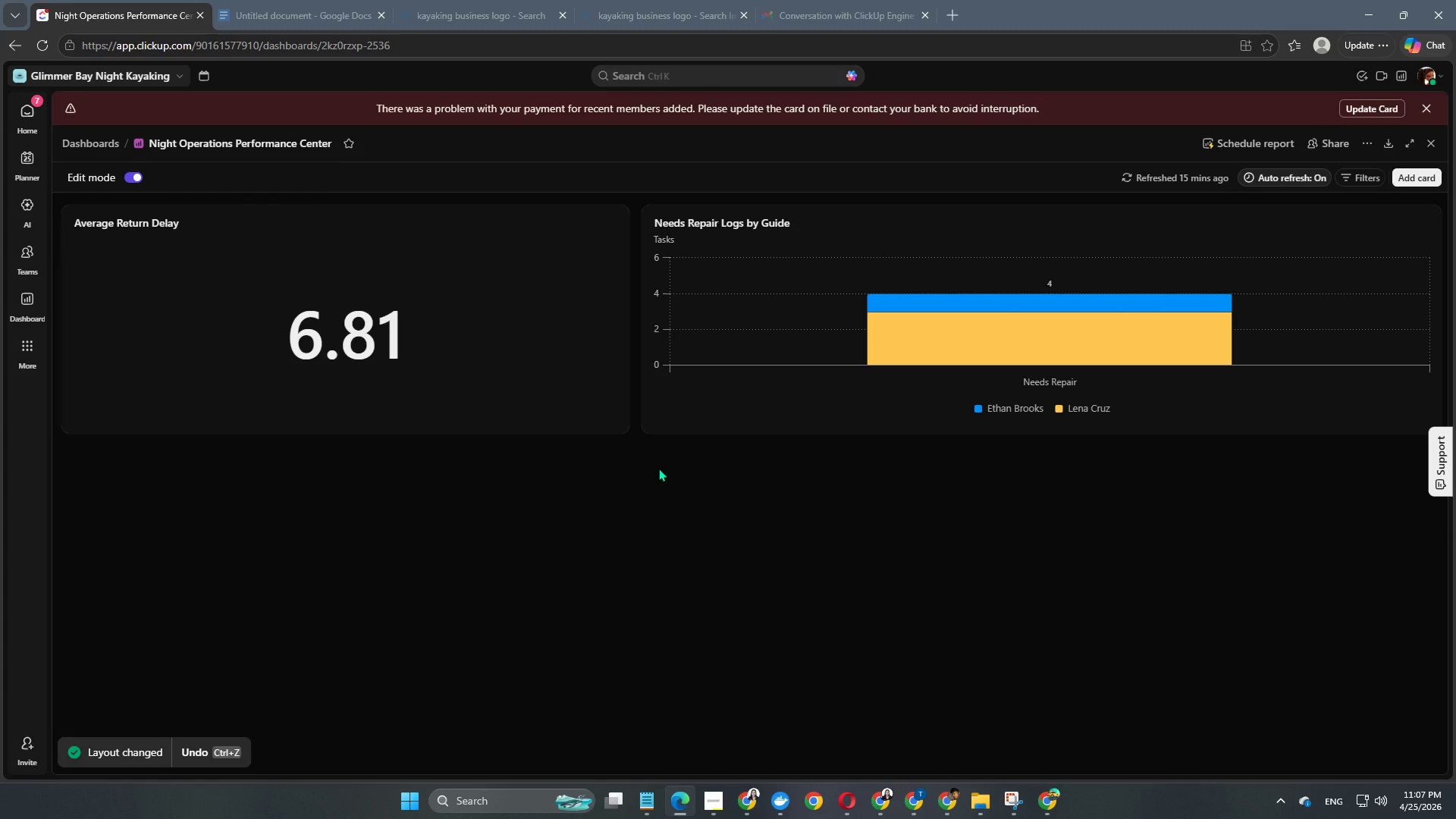 
scroll: coordinate [659, 466], scroll_direction: up, amount: 1.0
 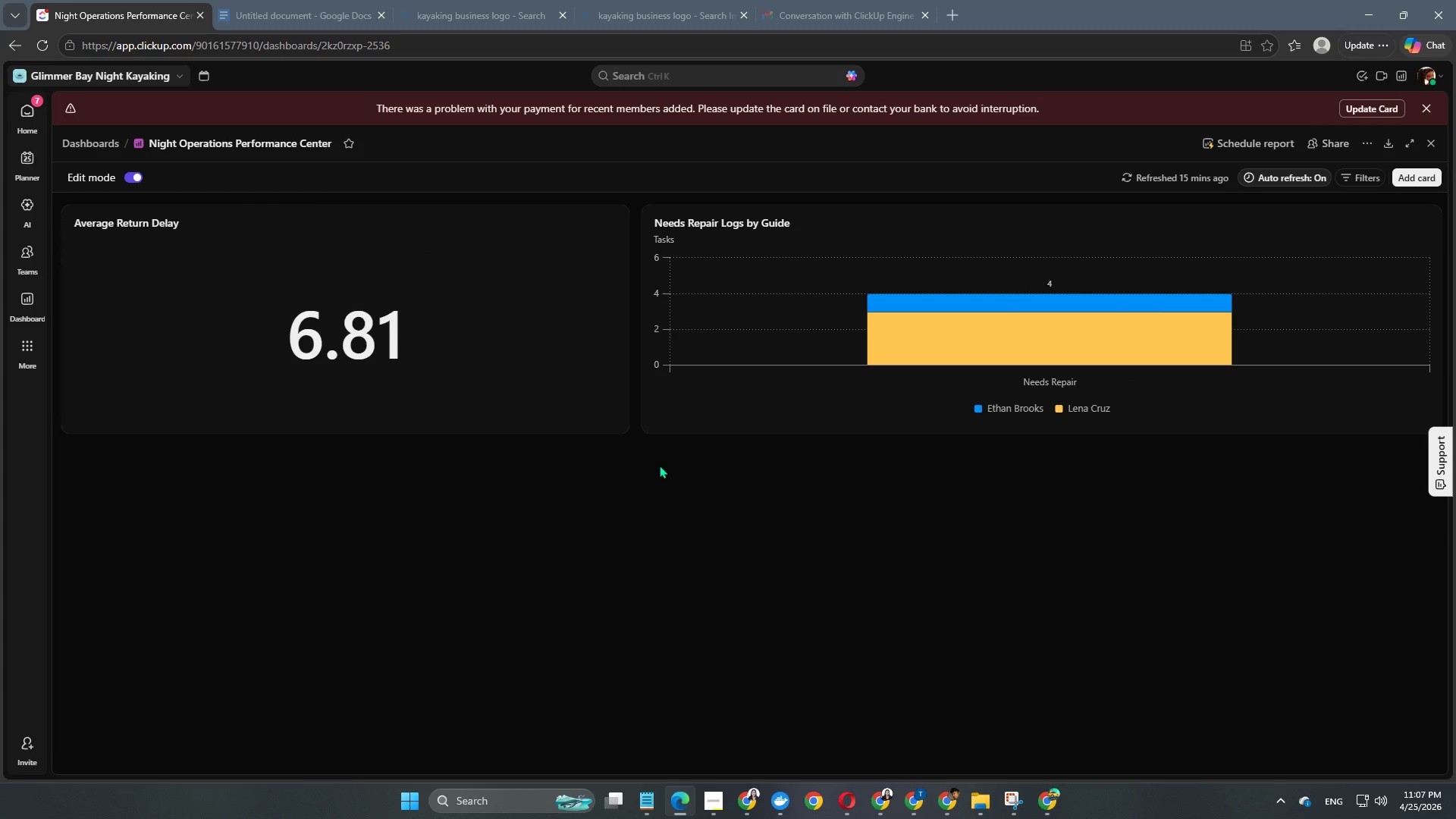 
wait(5.93)
 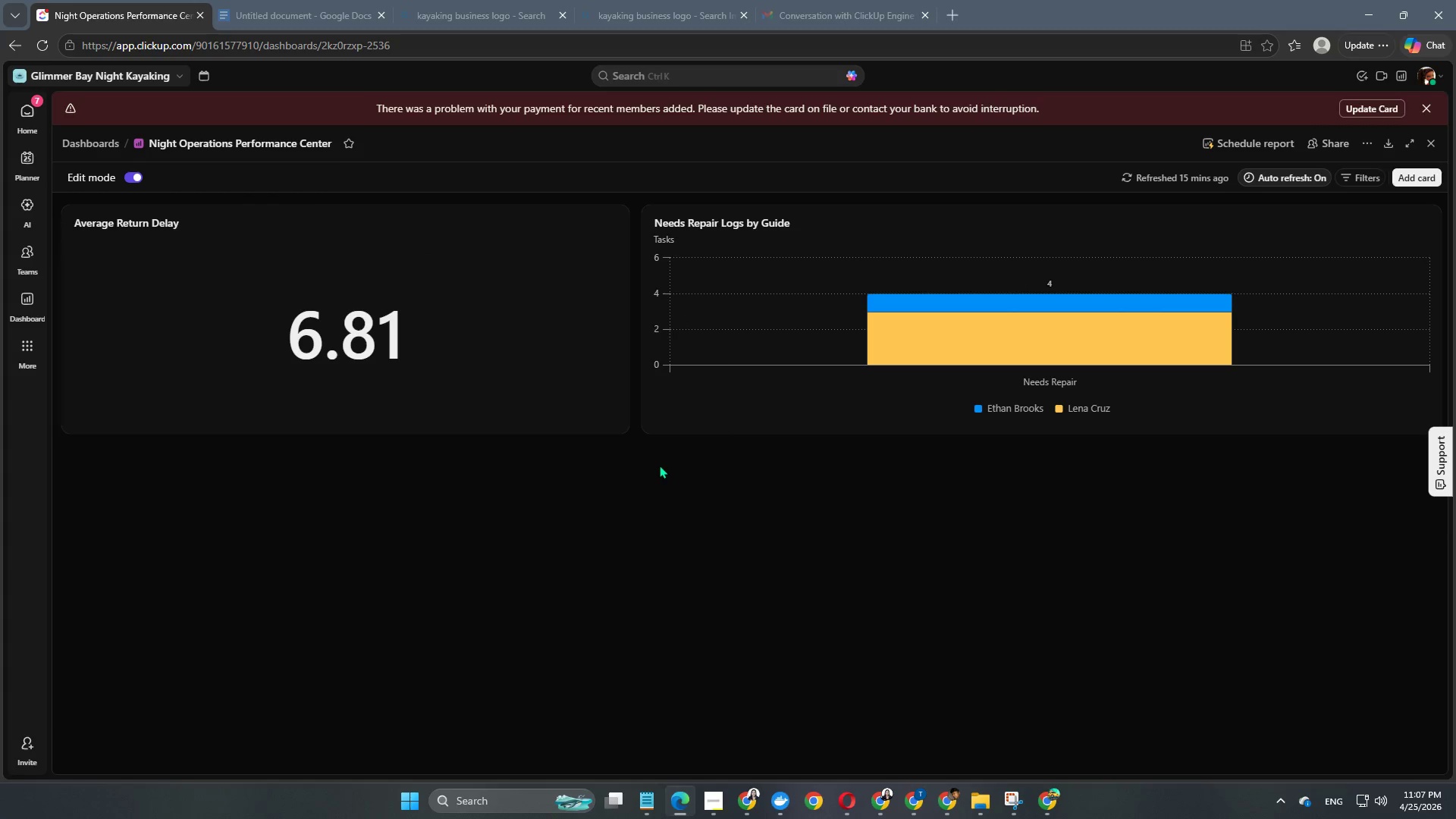 
left_click([1426, 183])
 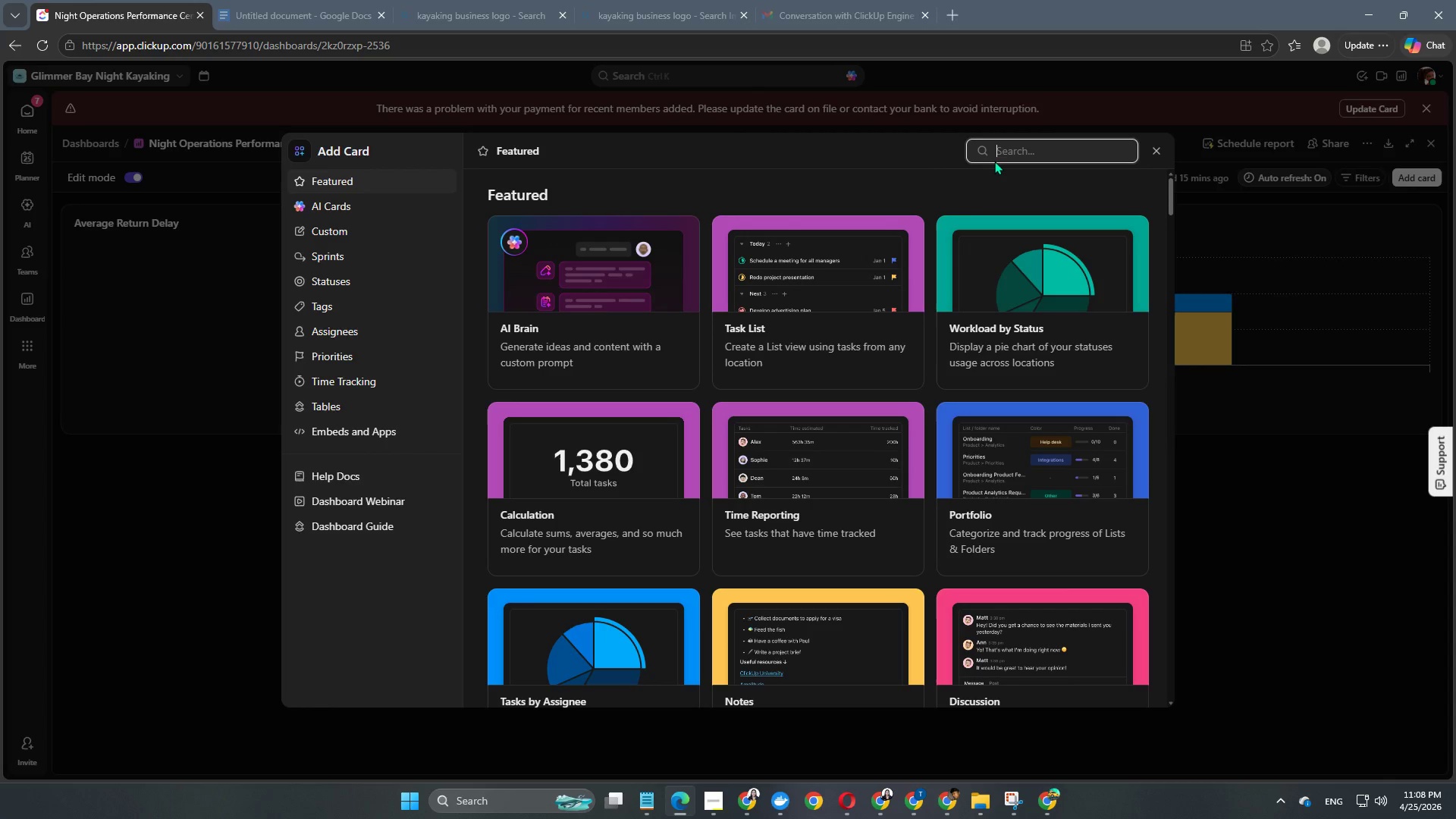 
type(pi)
 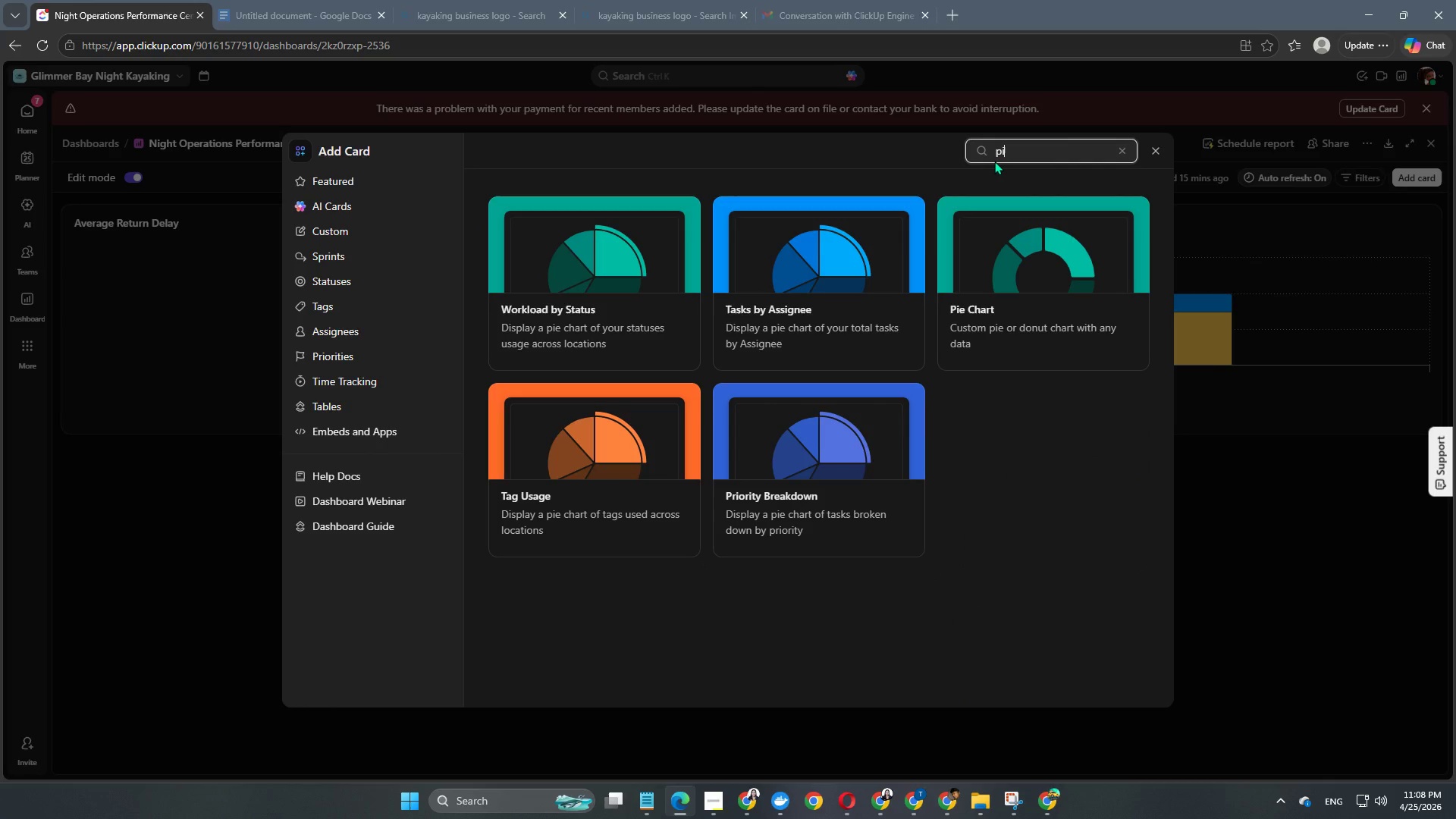 
wait(6.0)
 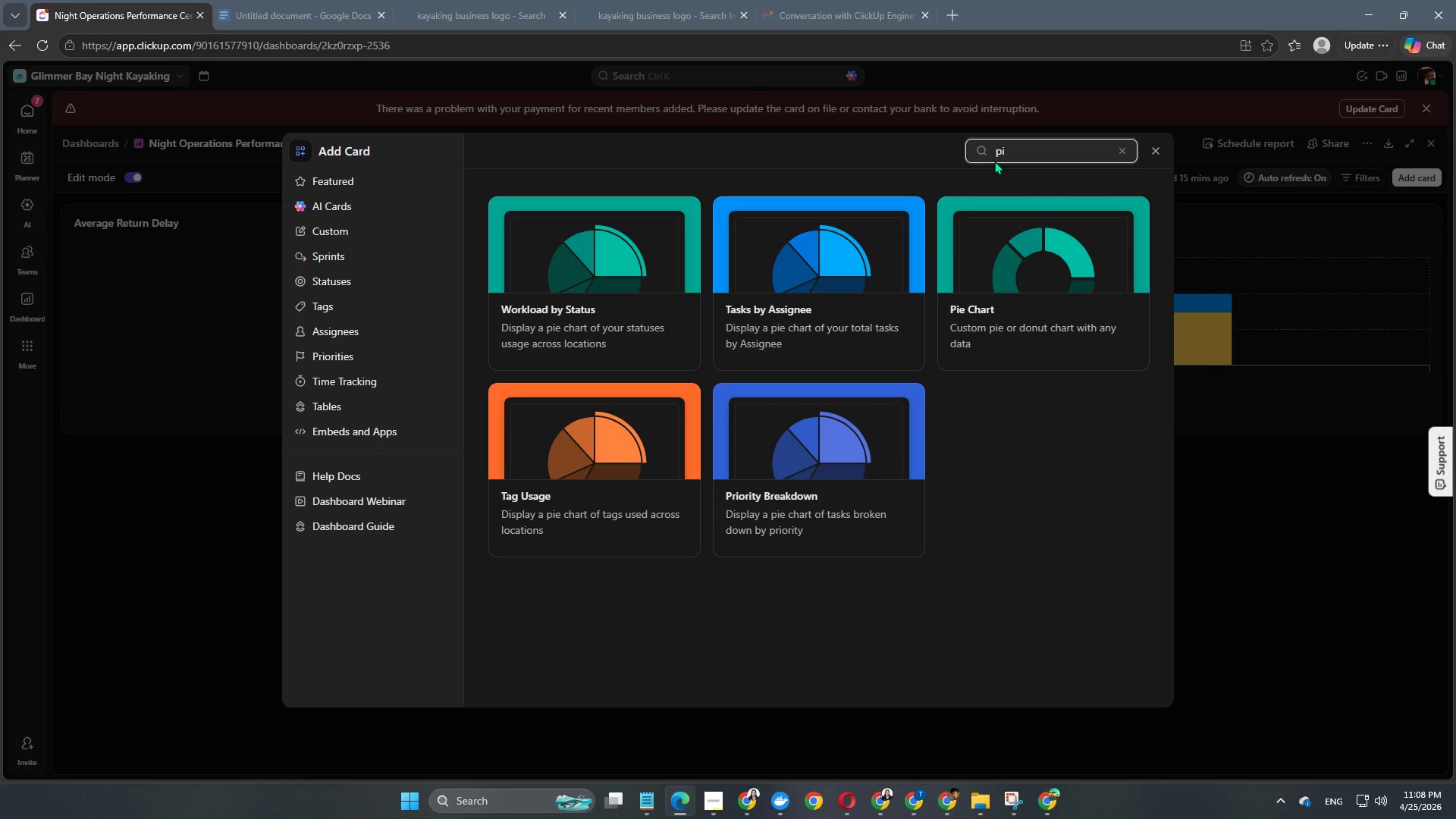 
left_click([999, 306])
 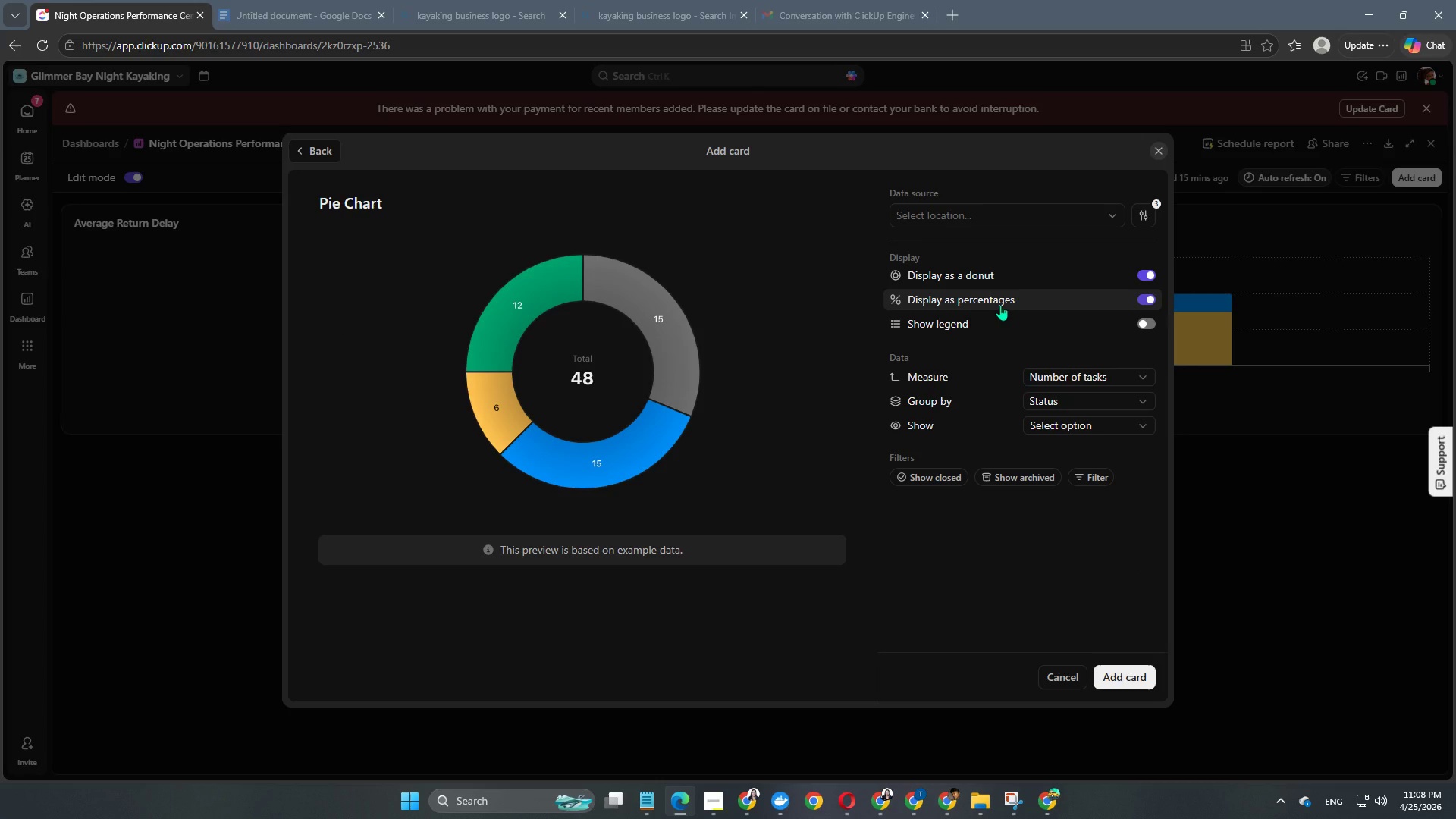 
wait(8.69)
 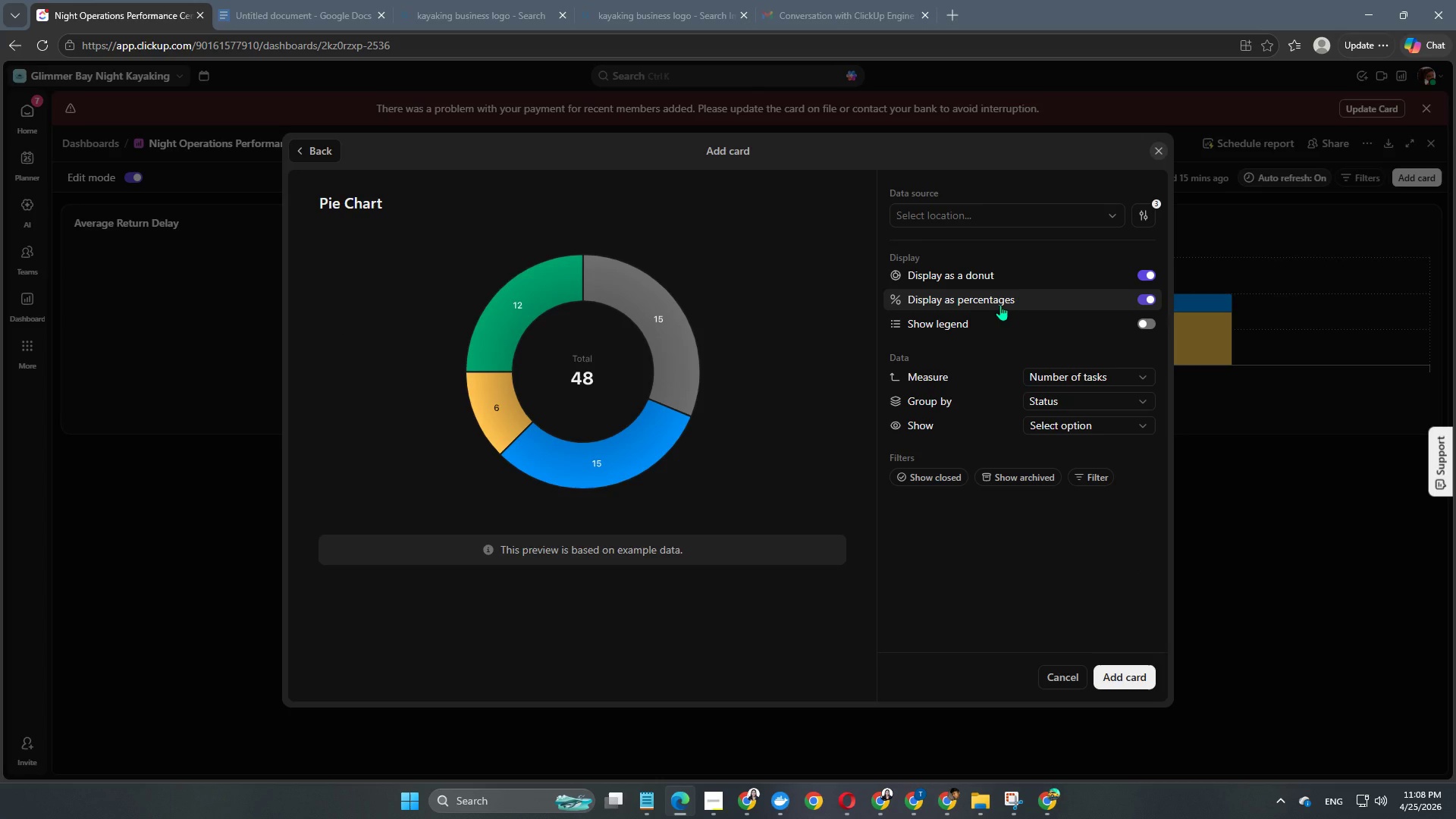 
left_click([711, 806])